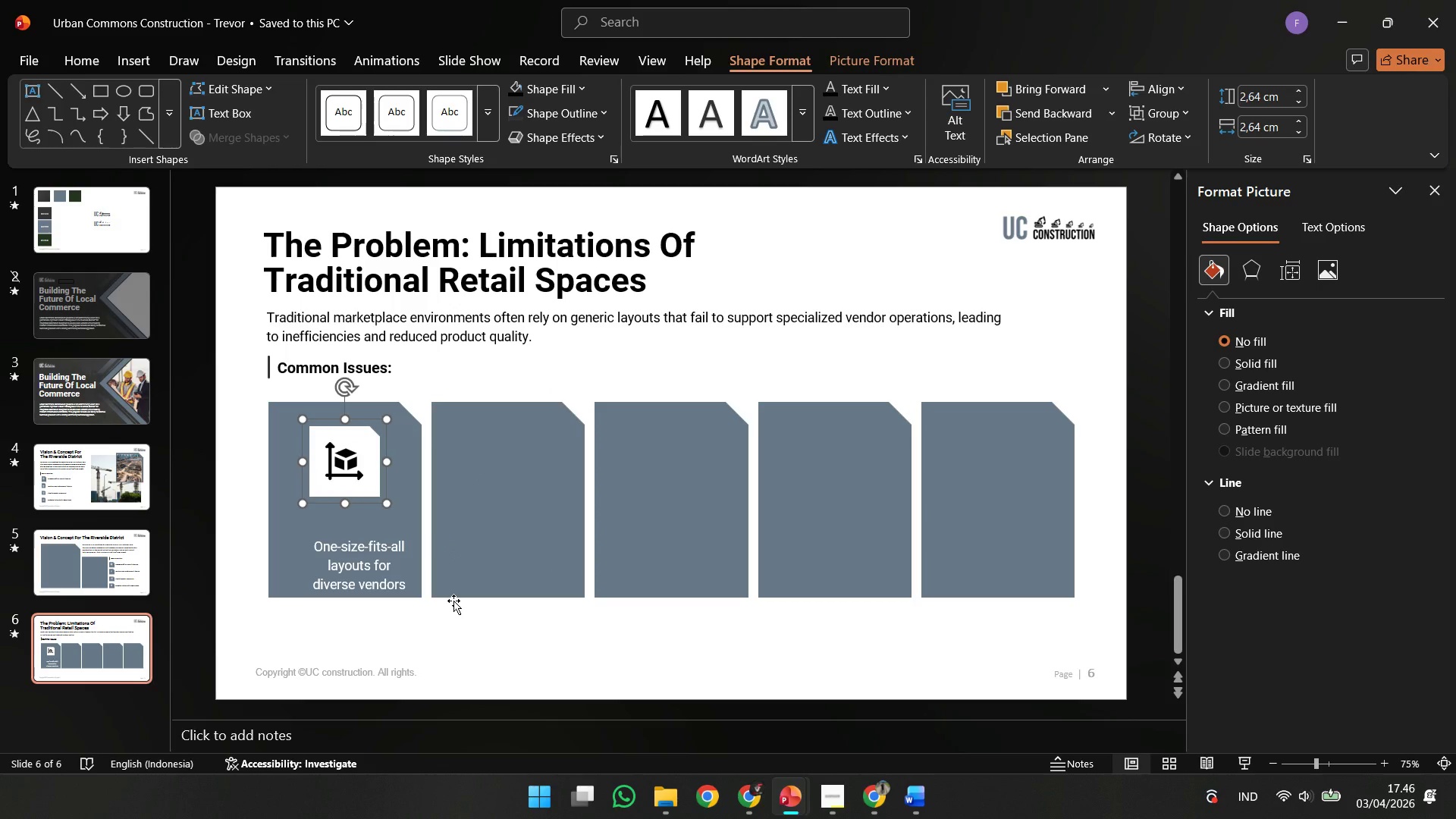 
left_click([391, 573])
 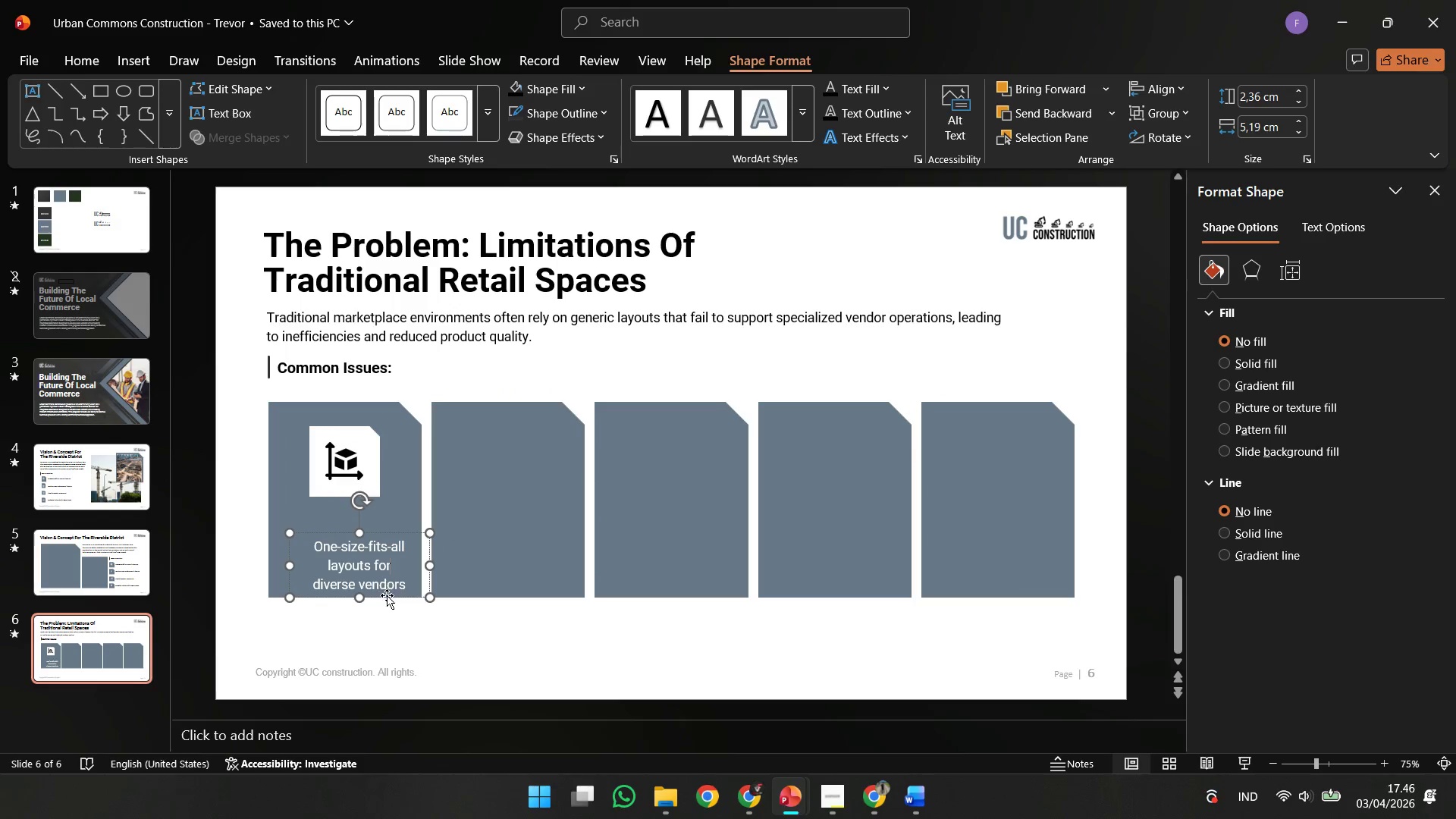 
left_click_drag(start_coordinate=[387, 597], to_coordinate=[371, 579])
 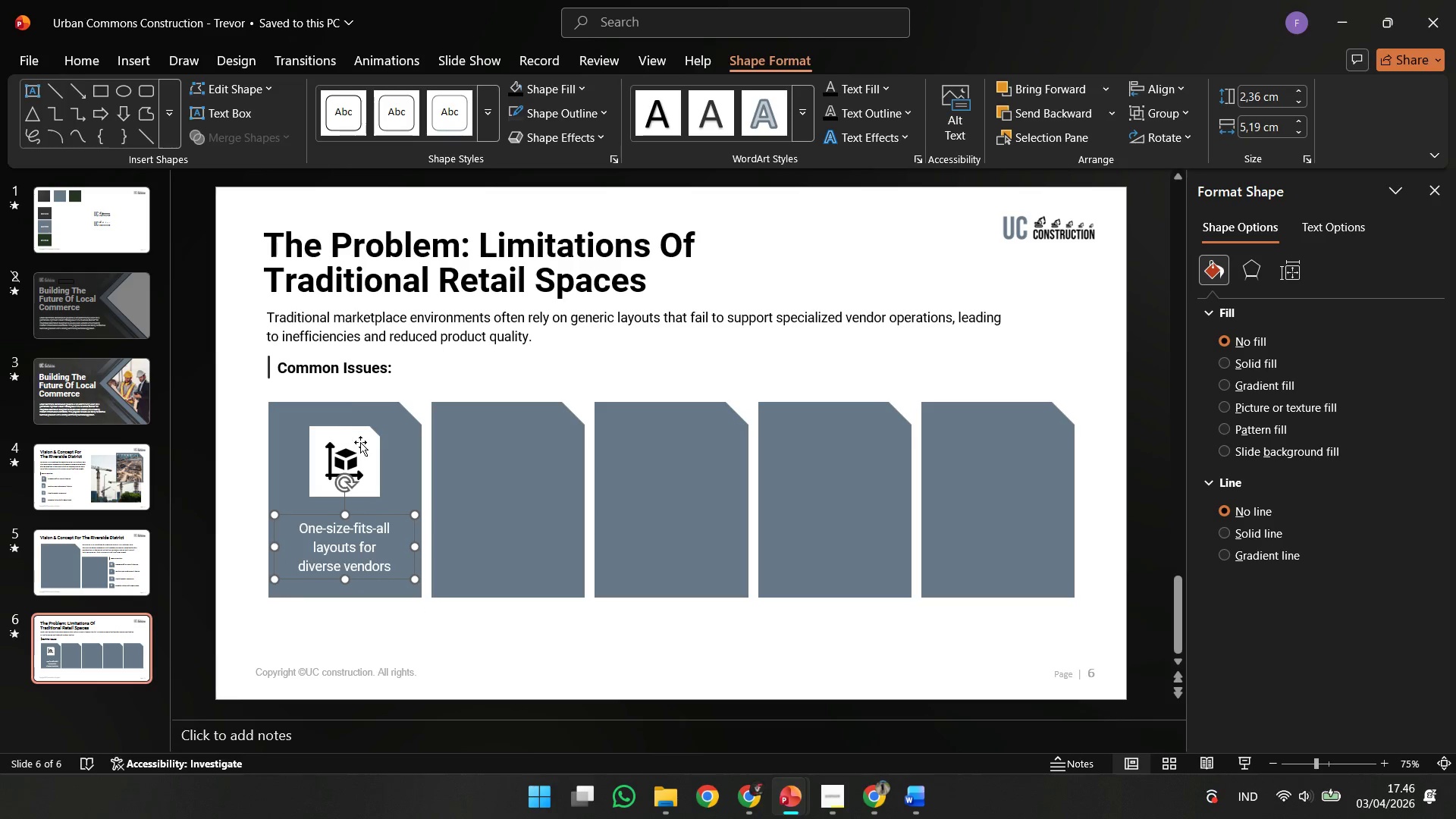 
scroll: coordinate [511, 490], scroll_direction: down, amount: 4.0
 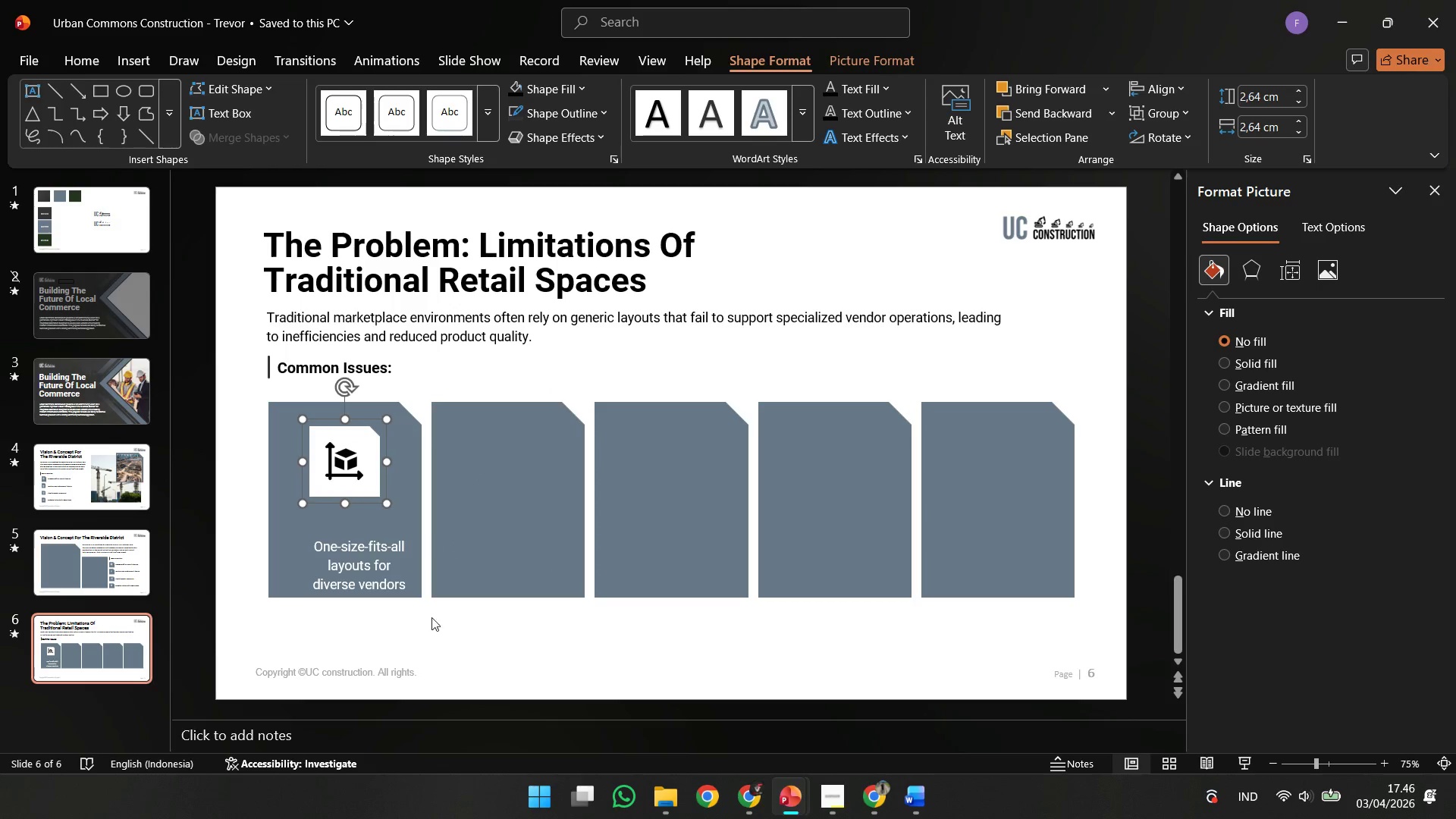 
hold_key(key=ShiftLeft, duration=0.61)
left_click([347, 412])
 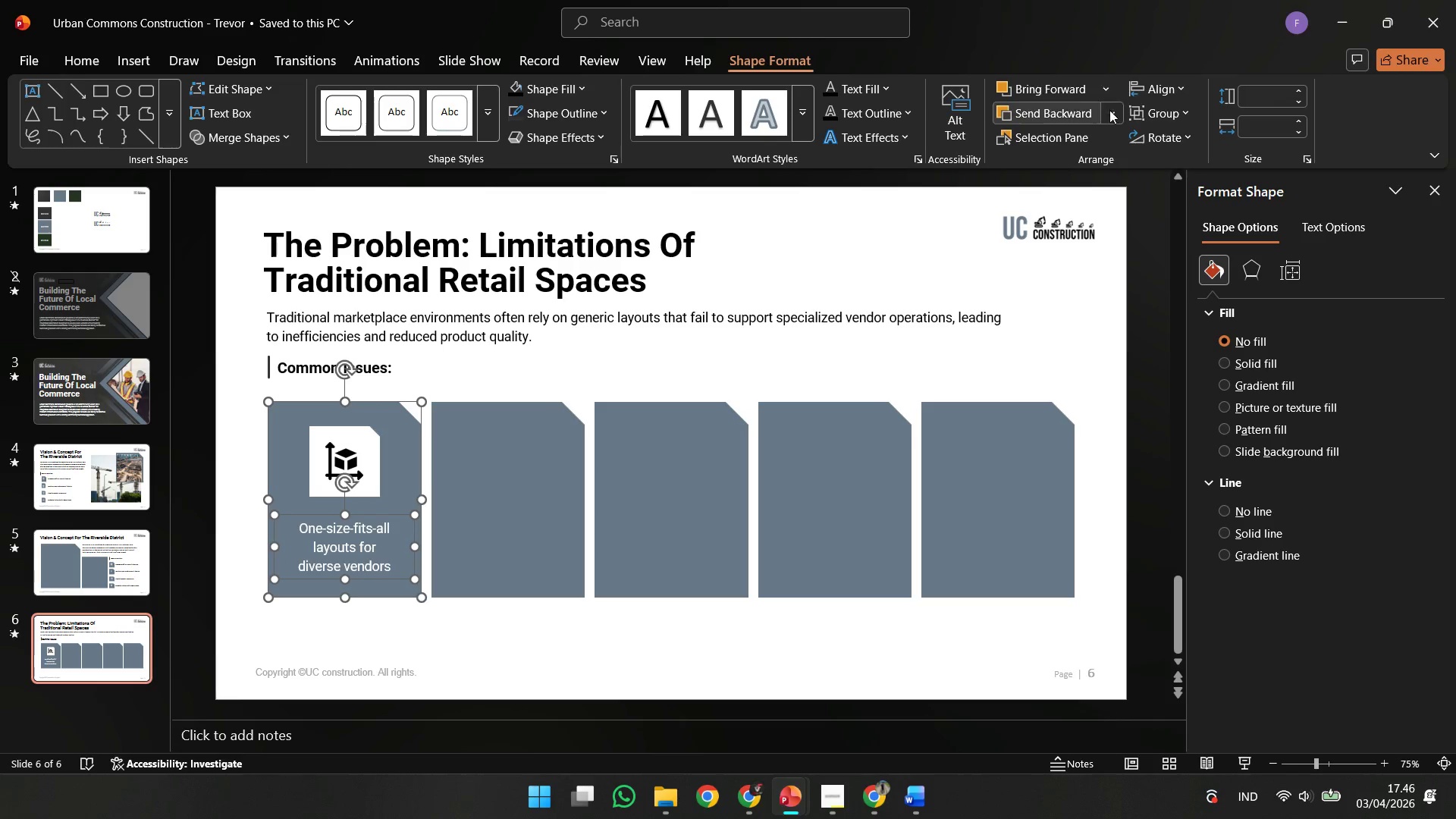 
left_click([1134, 97])
 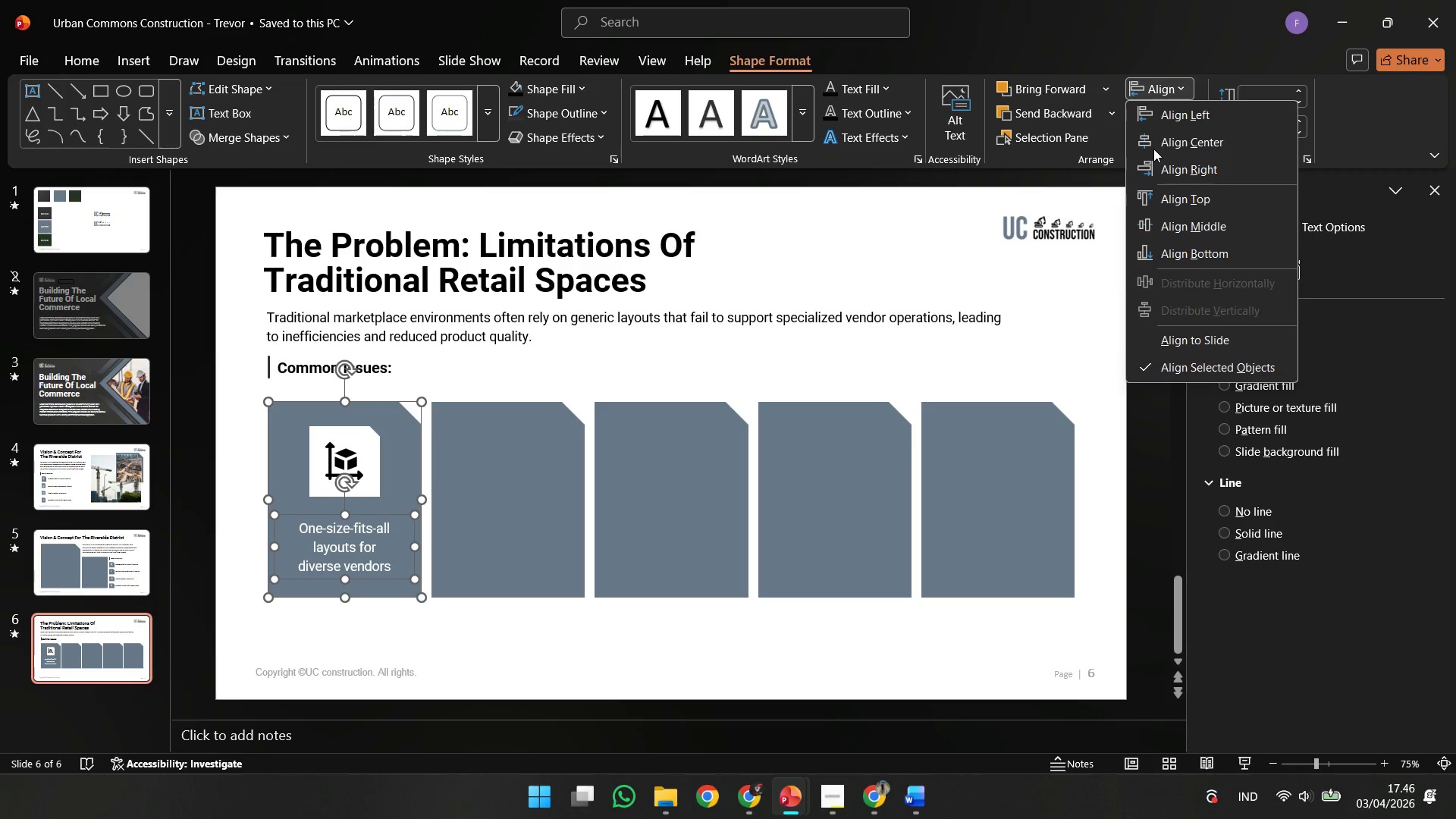 
left_click([1153, 149])
 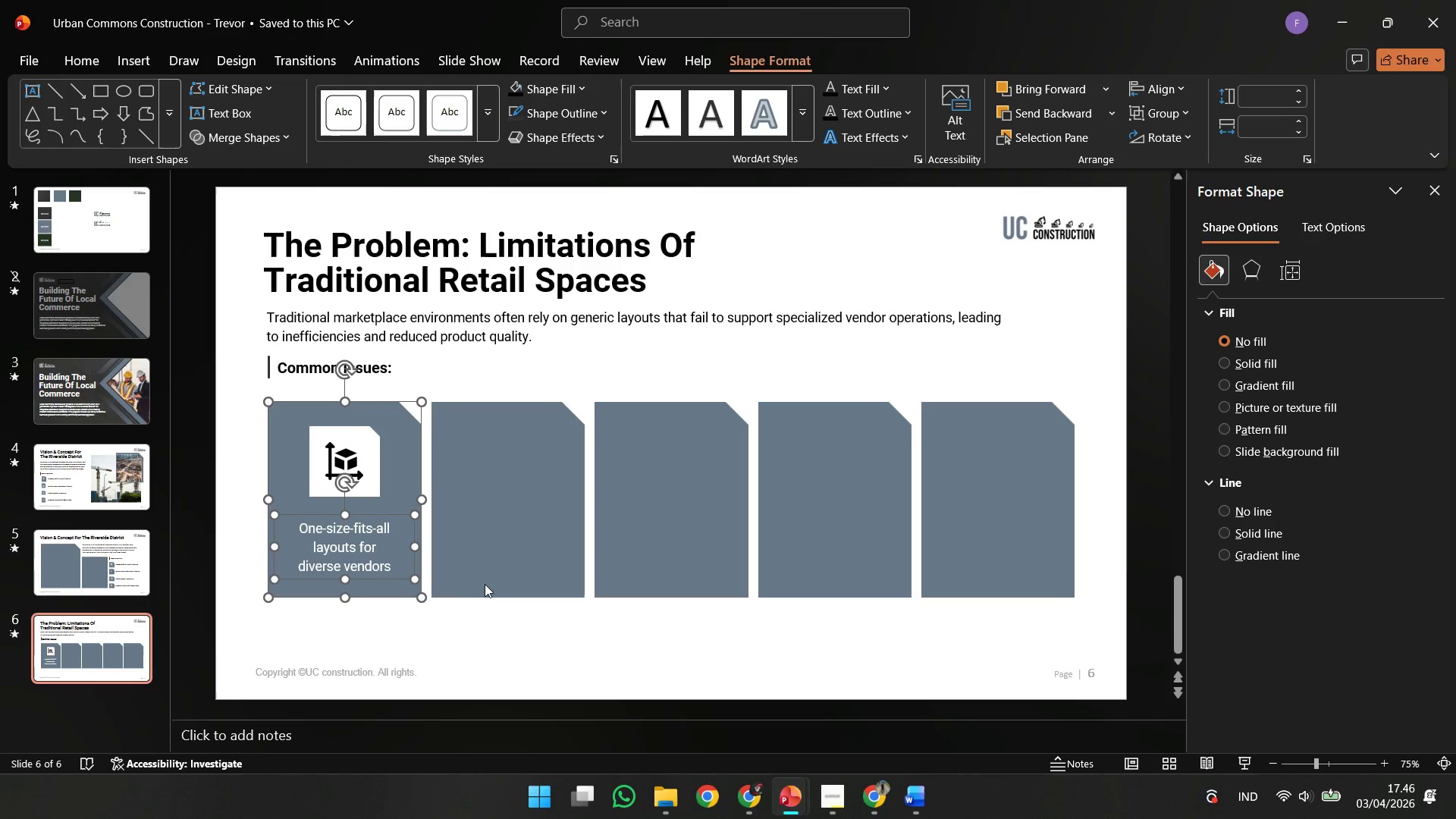 
left_click([469, 611])
 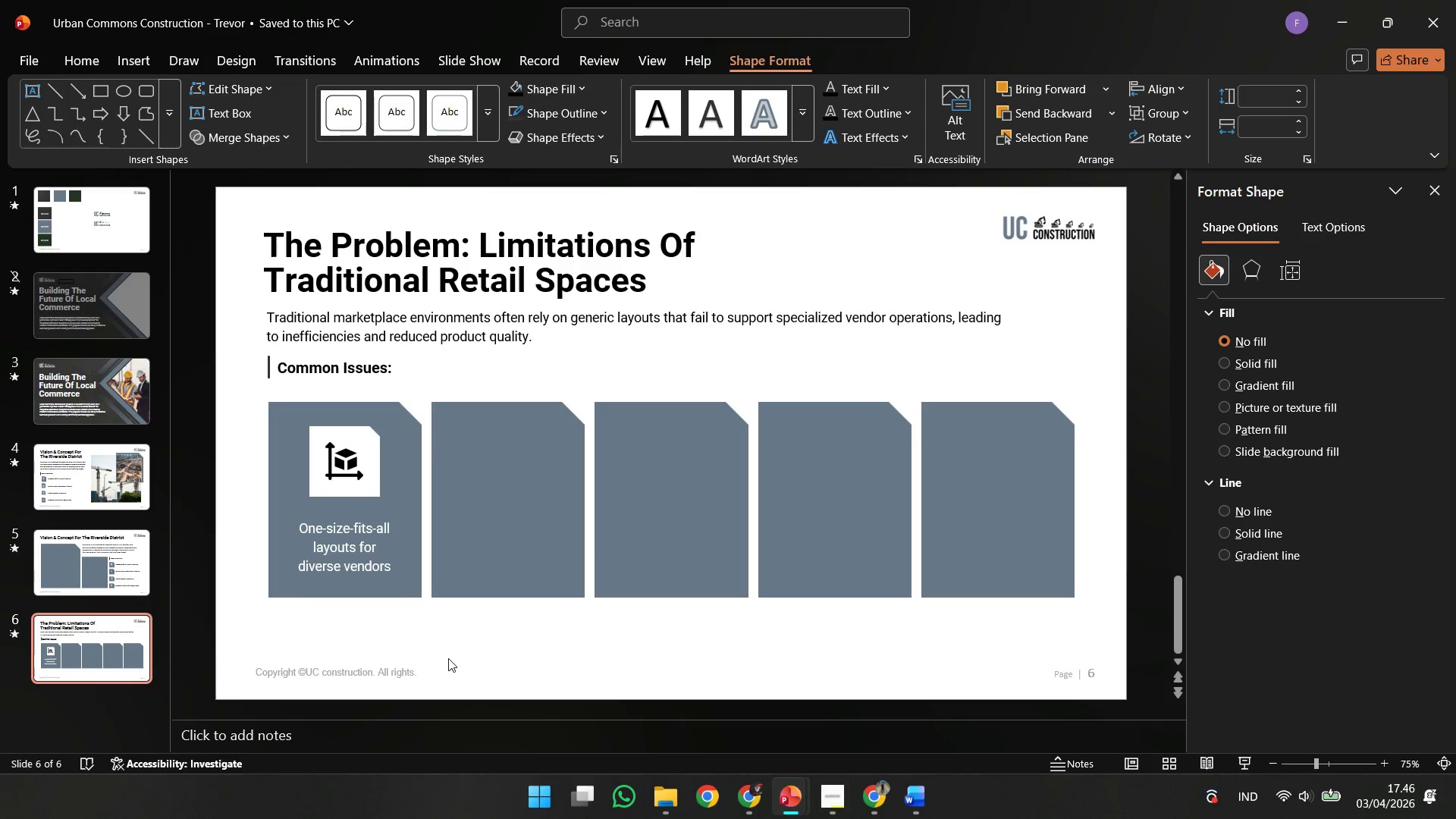 
left_click_drag(start_coordinate=[448, 658], to_coordinate=[234, 396])
 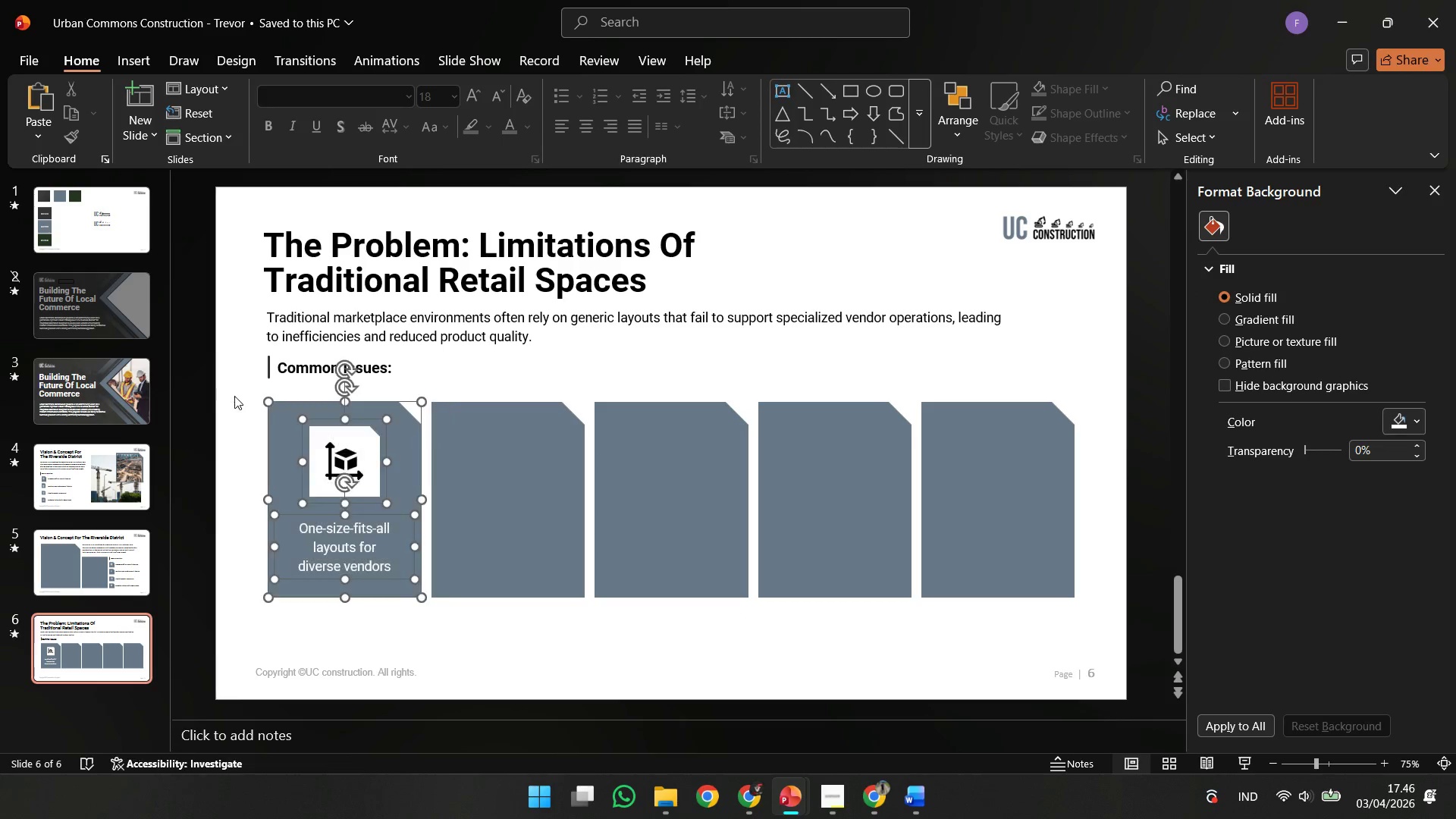 
key(Control+G)
 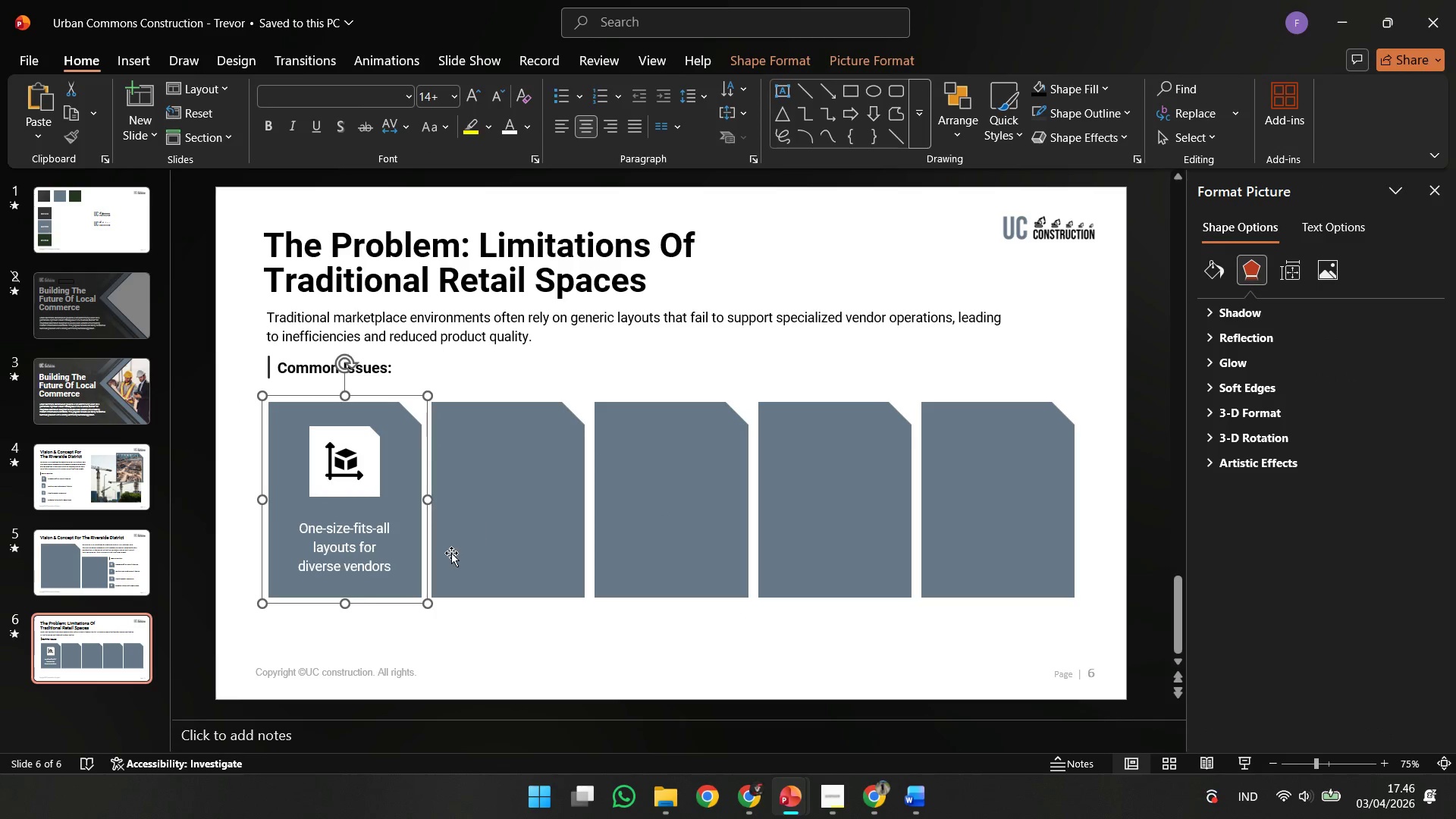 
left_click([451, 553])
 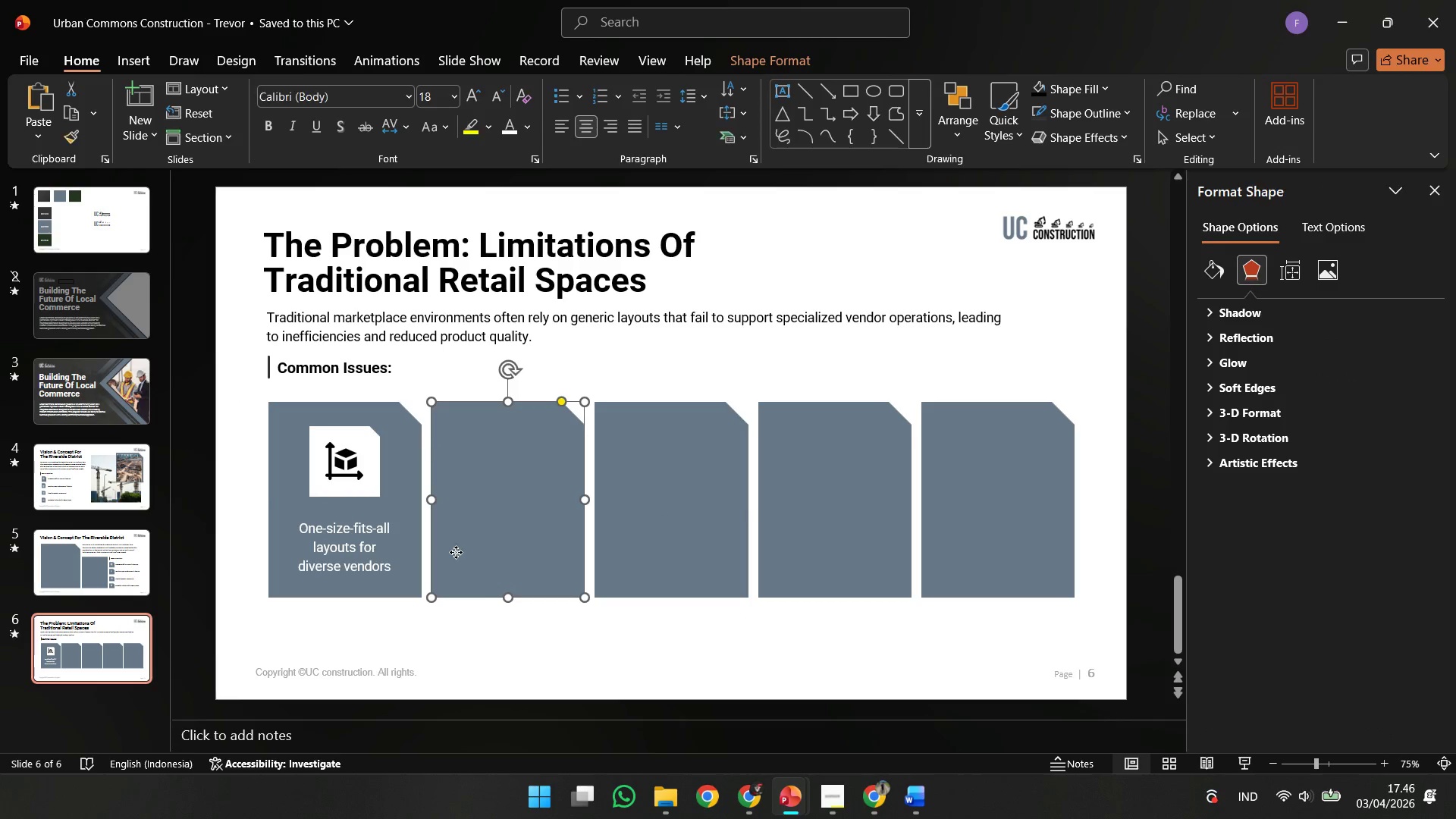 
hold_key(key=ShiftLeft, duration=1.02)
double_click([623, 520])
 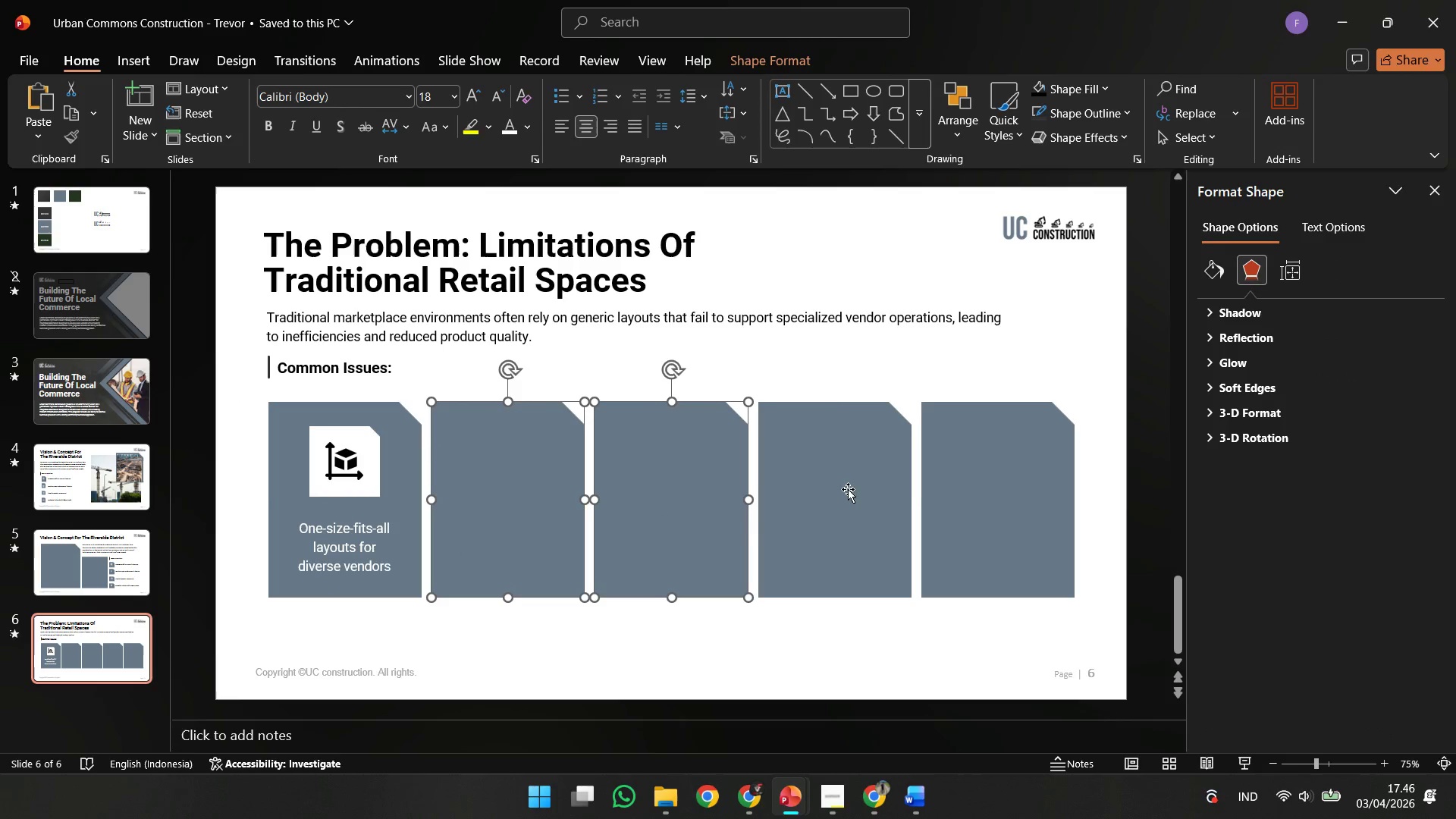 
left_click([848, 489])
 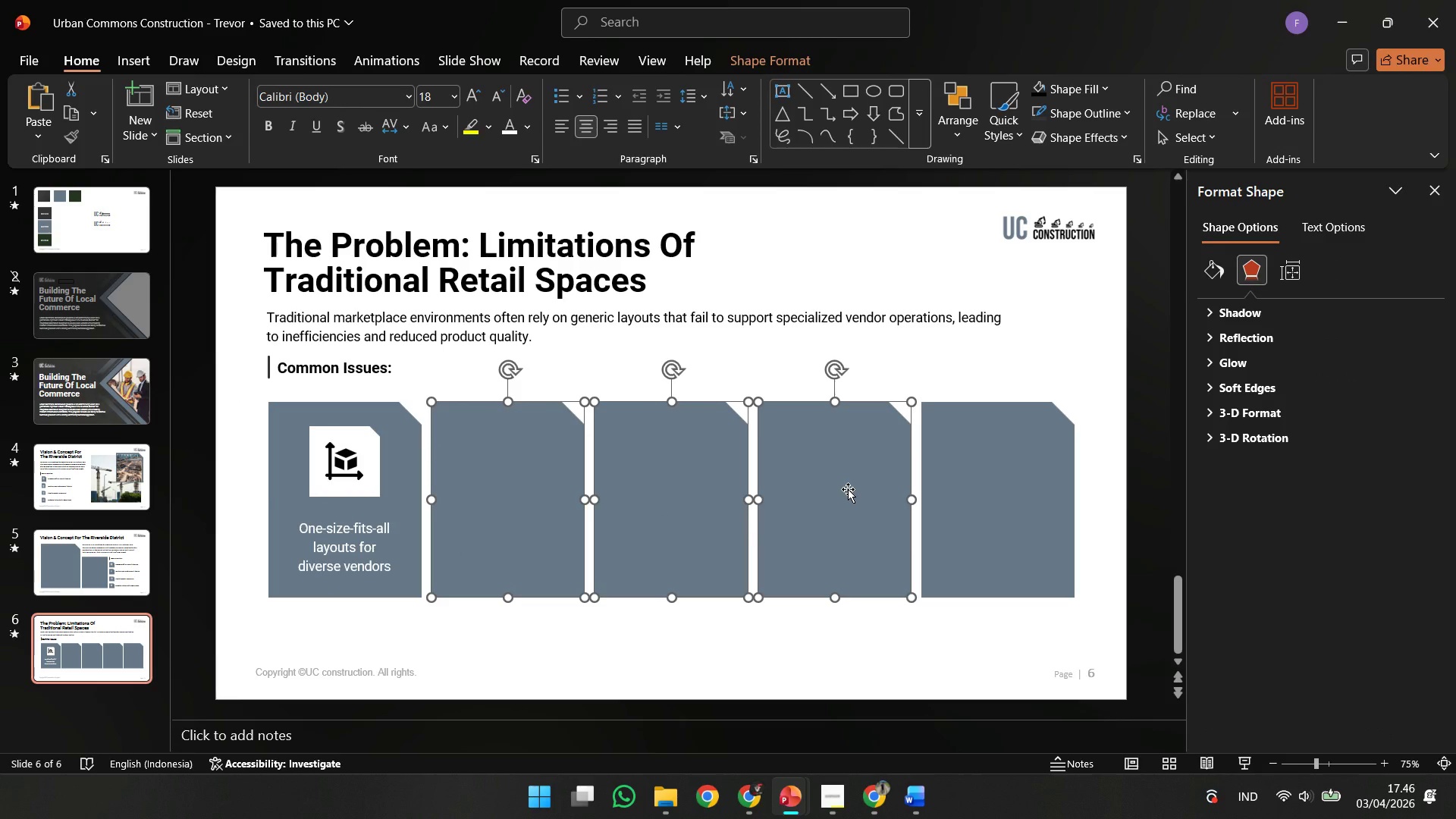 
key(Delete)
 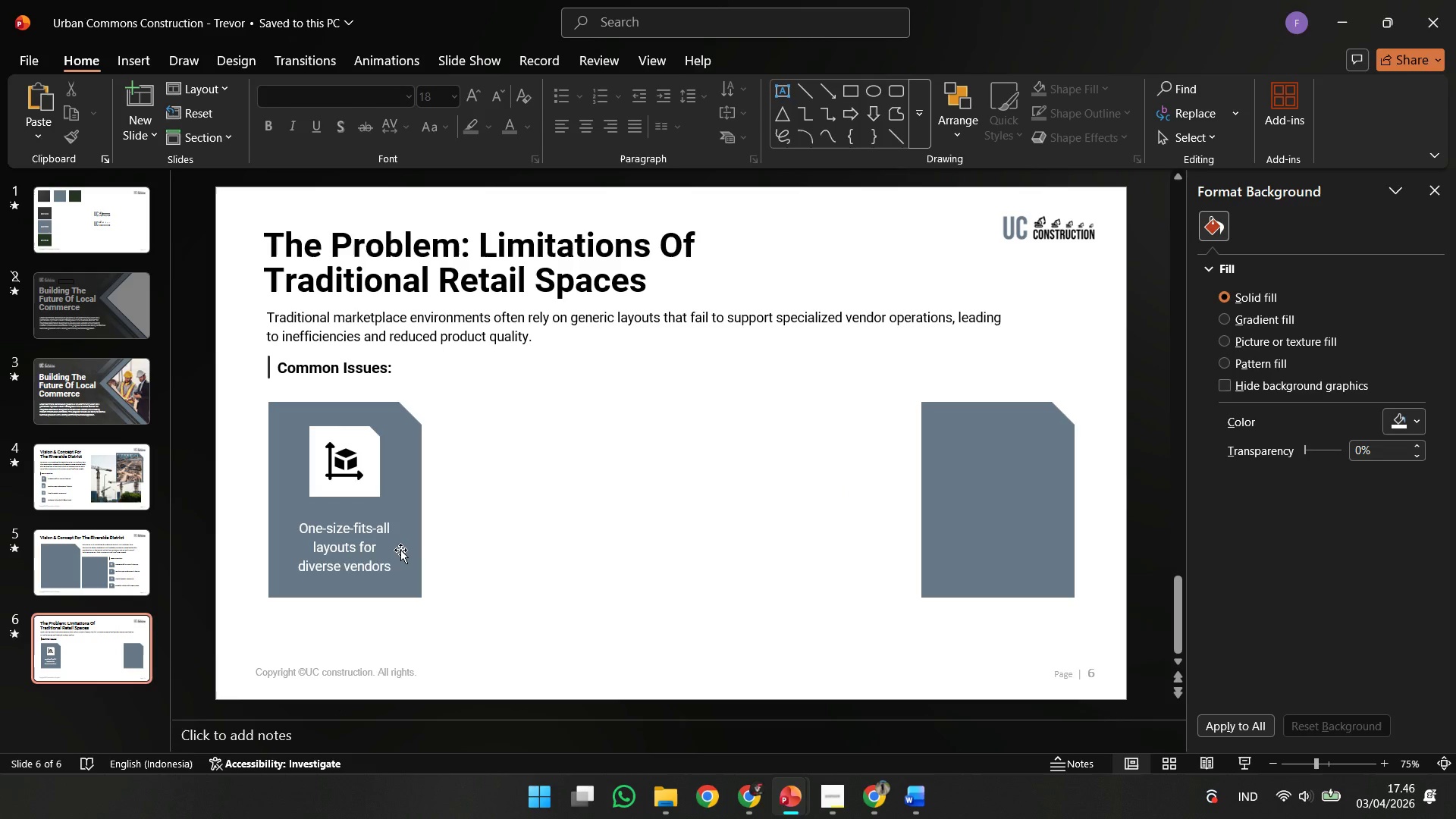 
left_click([400, 560])
 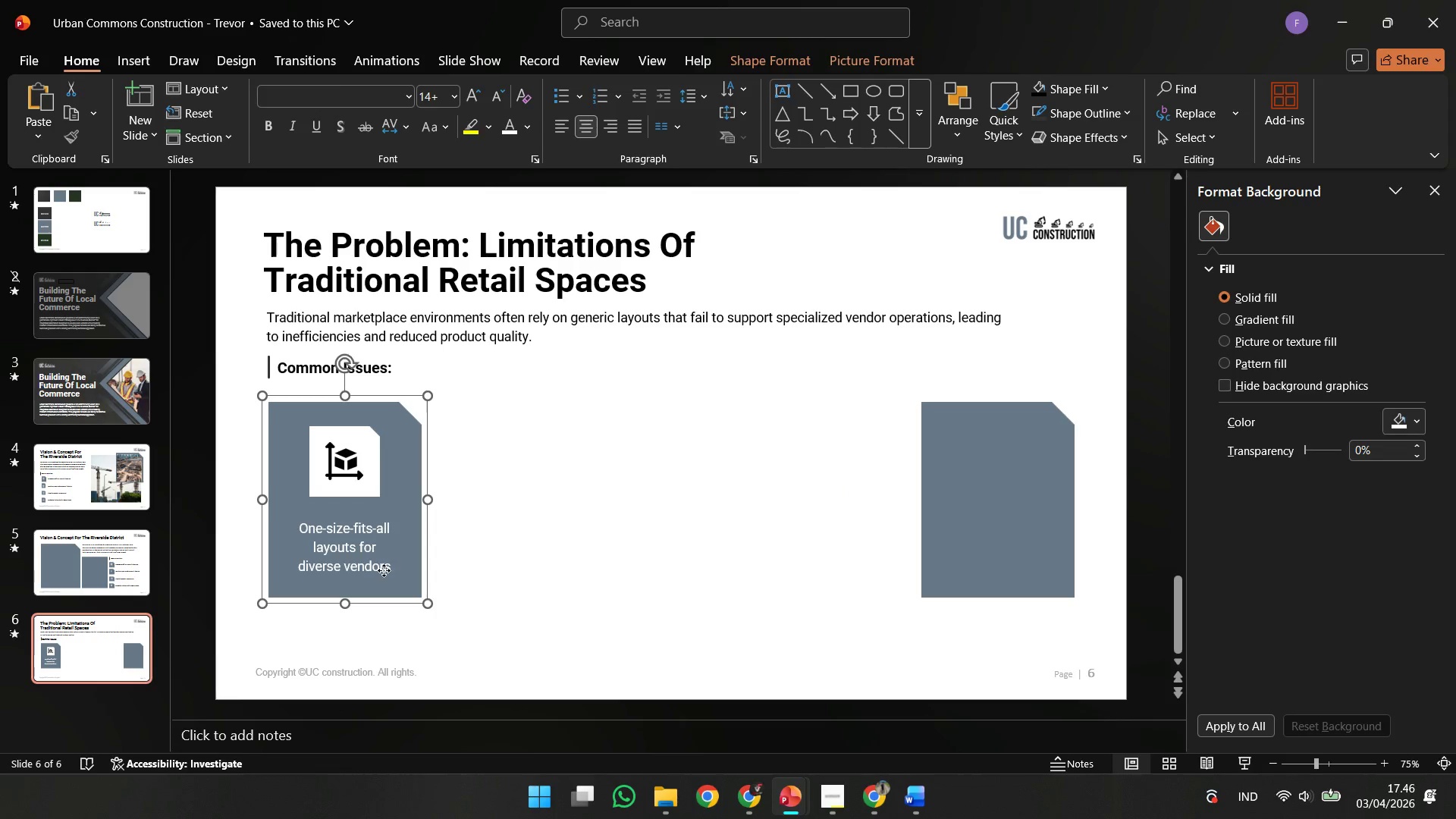 
left_click_drag(start_coordinate=[384, 570], to_coordinate=[552, 570])
 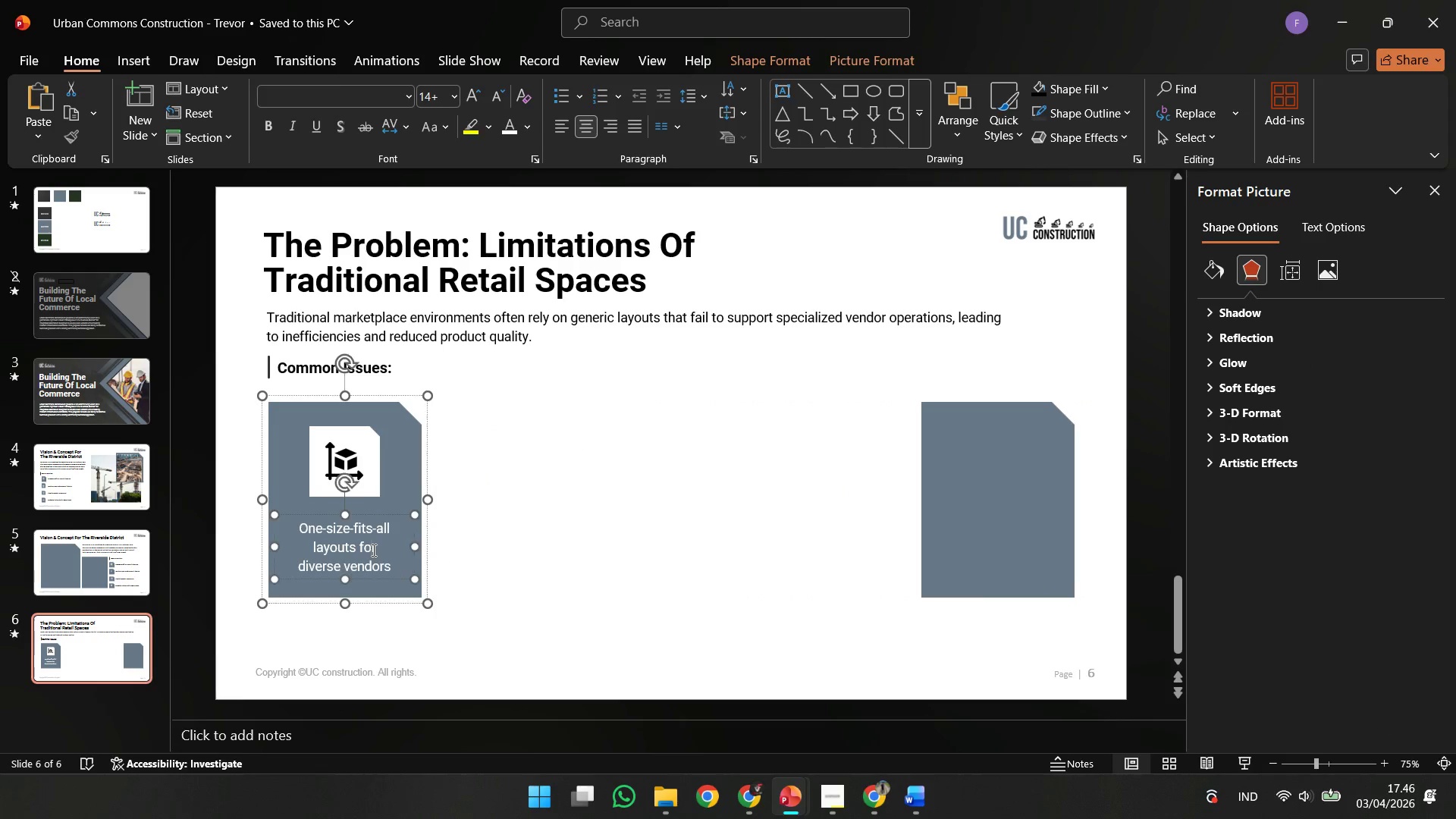 
hold_key(key=ShiftLeft, duration=1.14)
 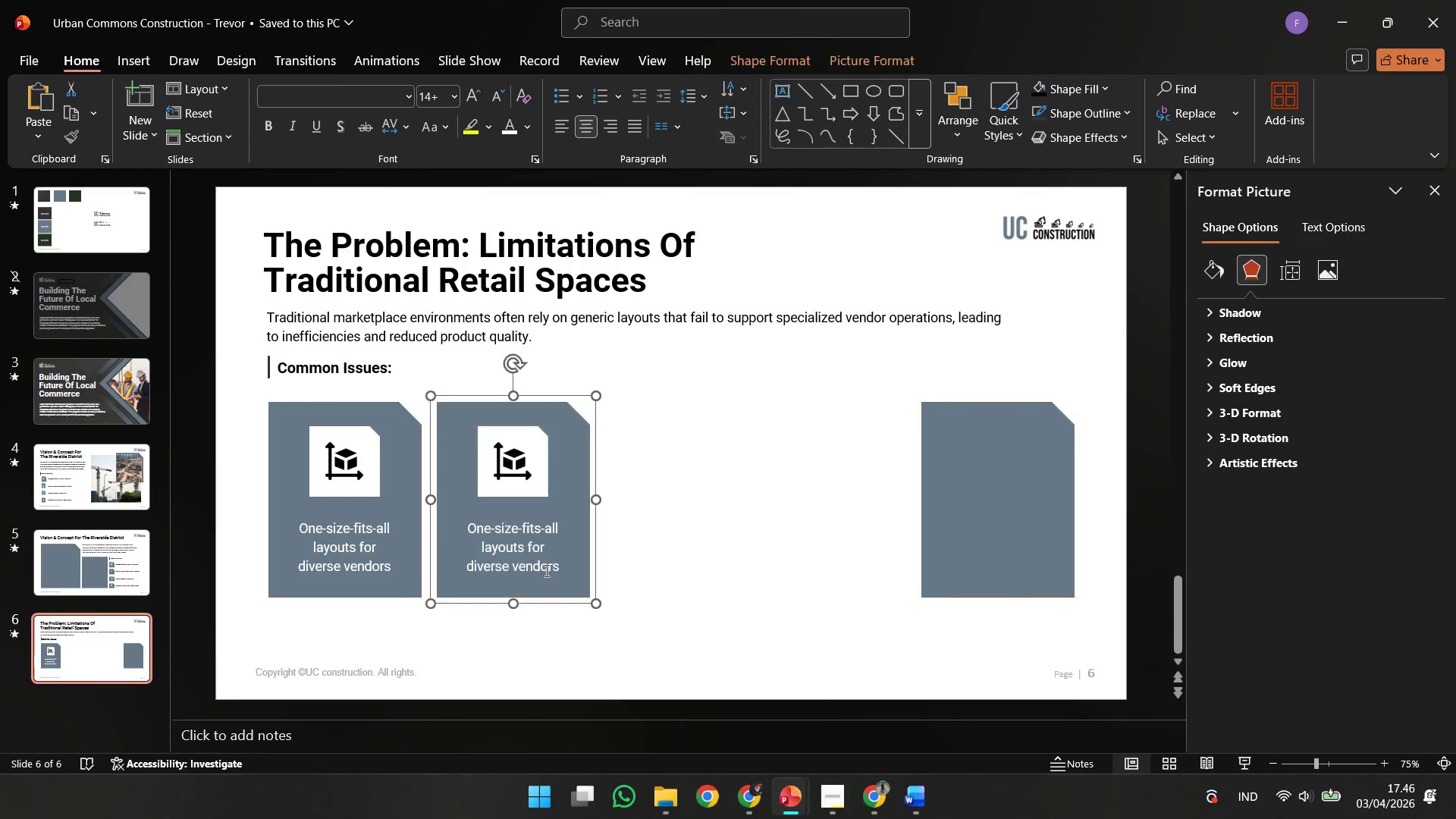 
key(Control+Z)
 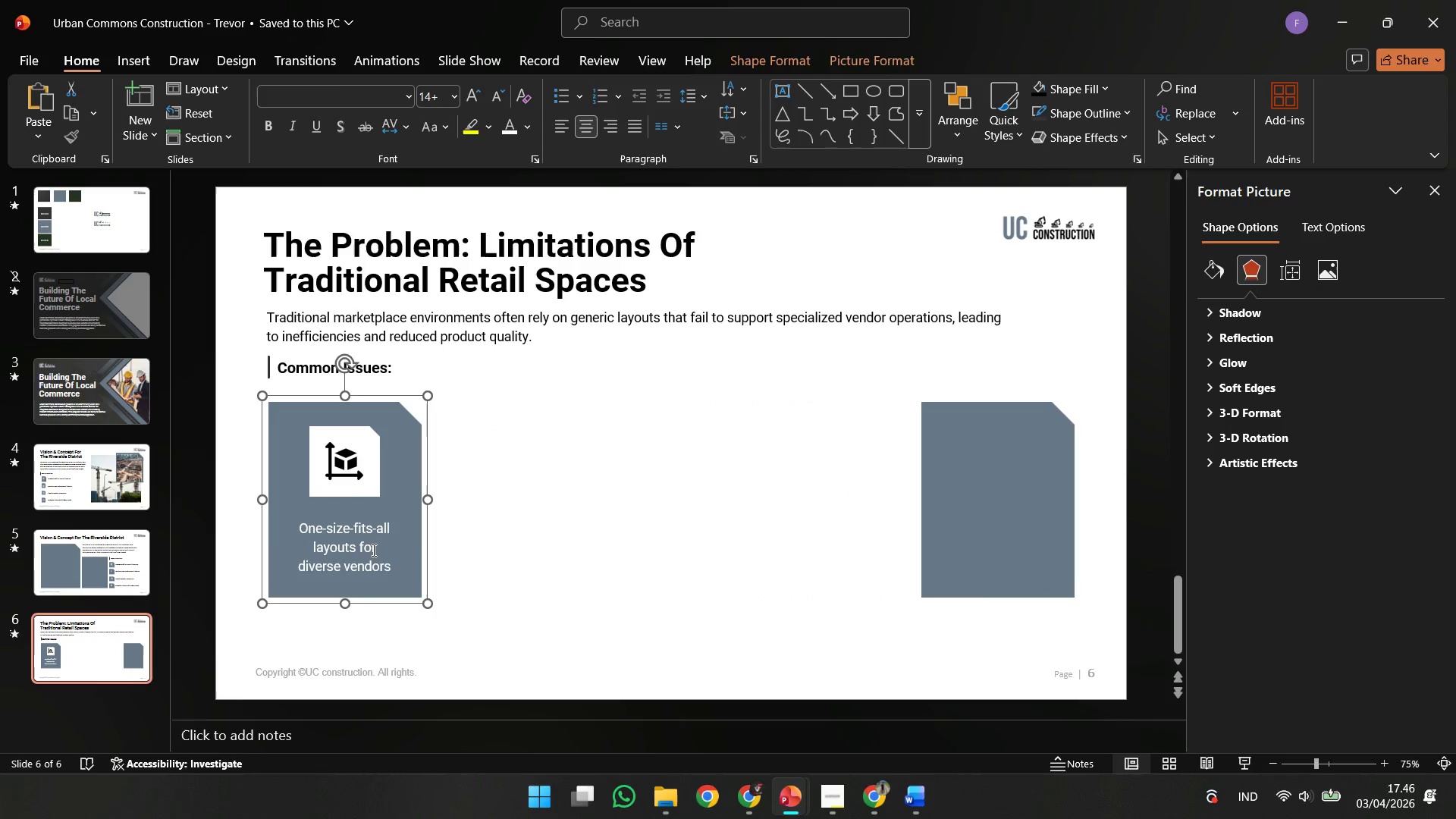 
left_click([372, 550])
 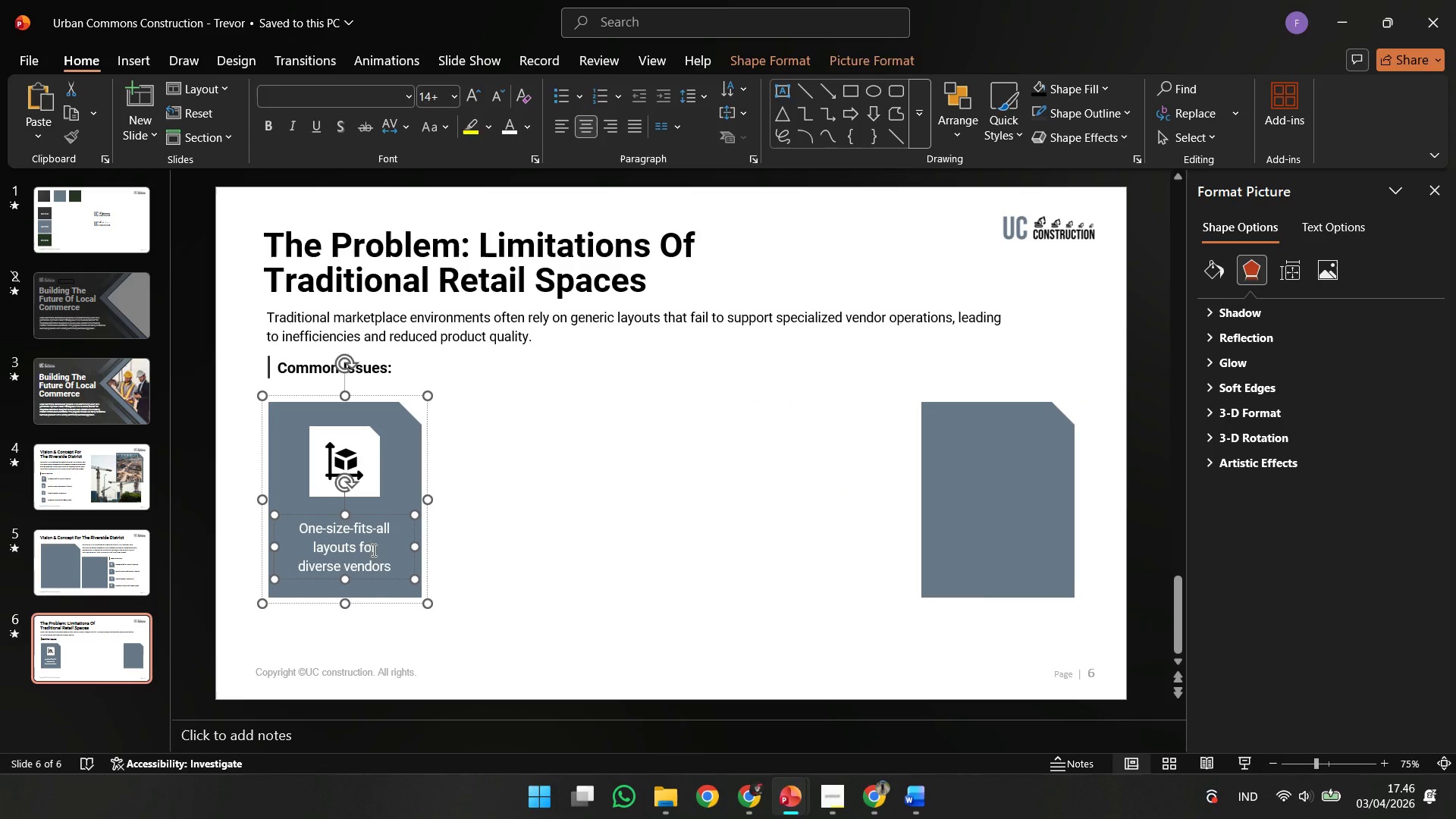 
key(Control+A)
 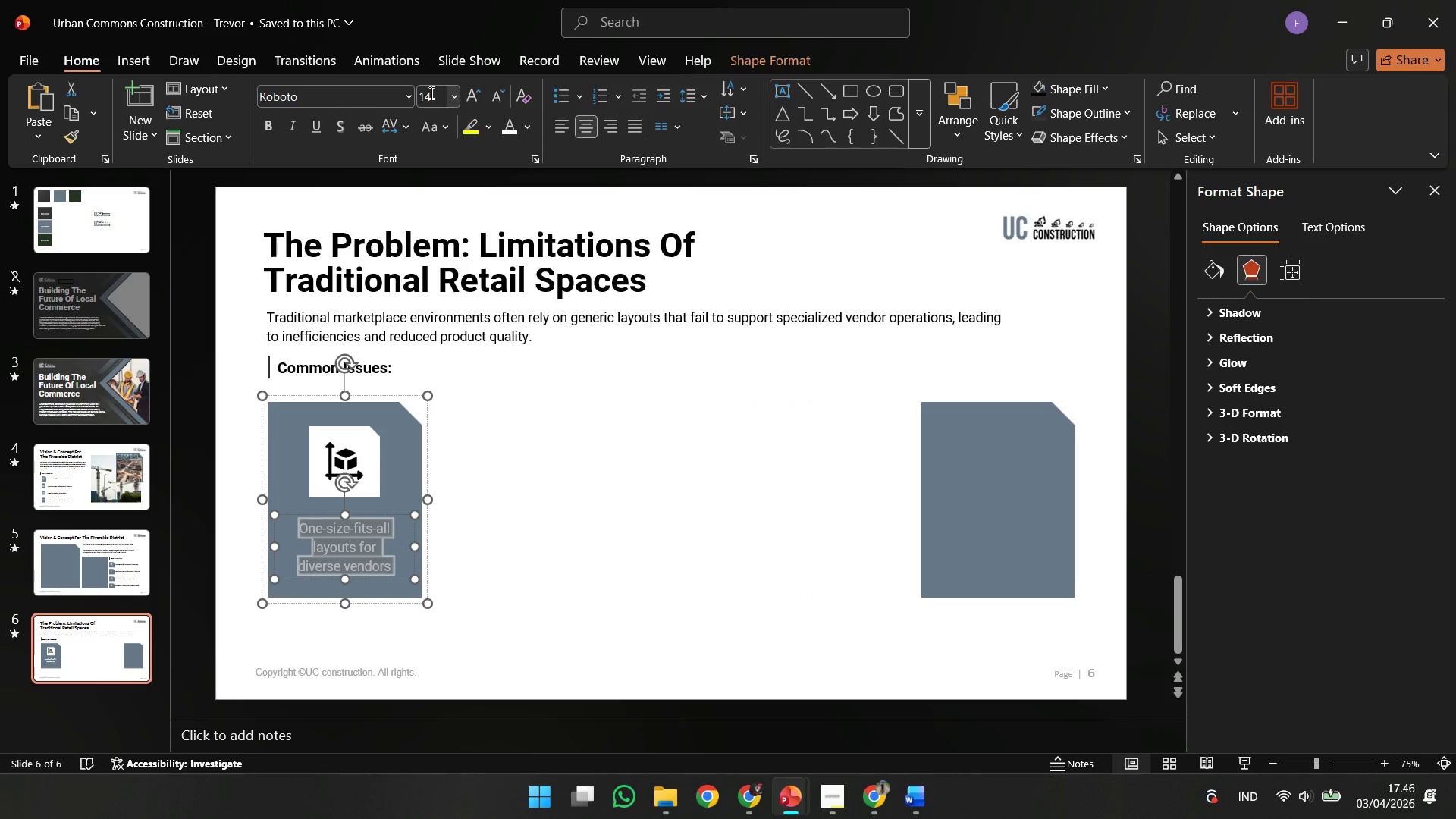 
left_click([425, 89])
 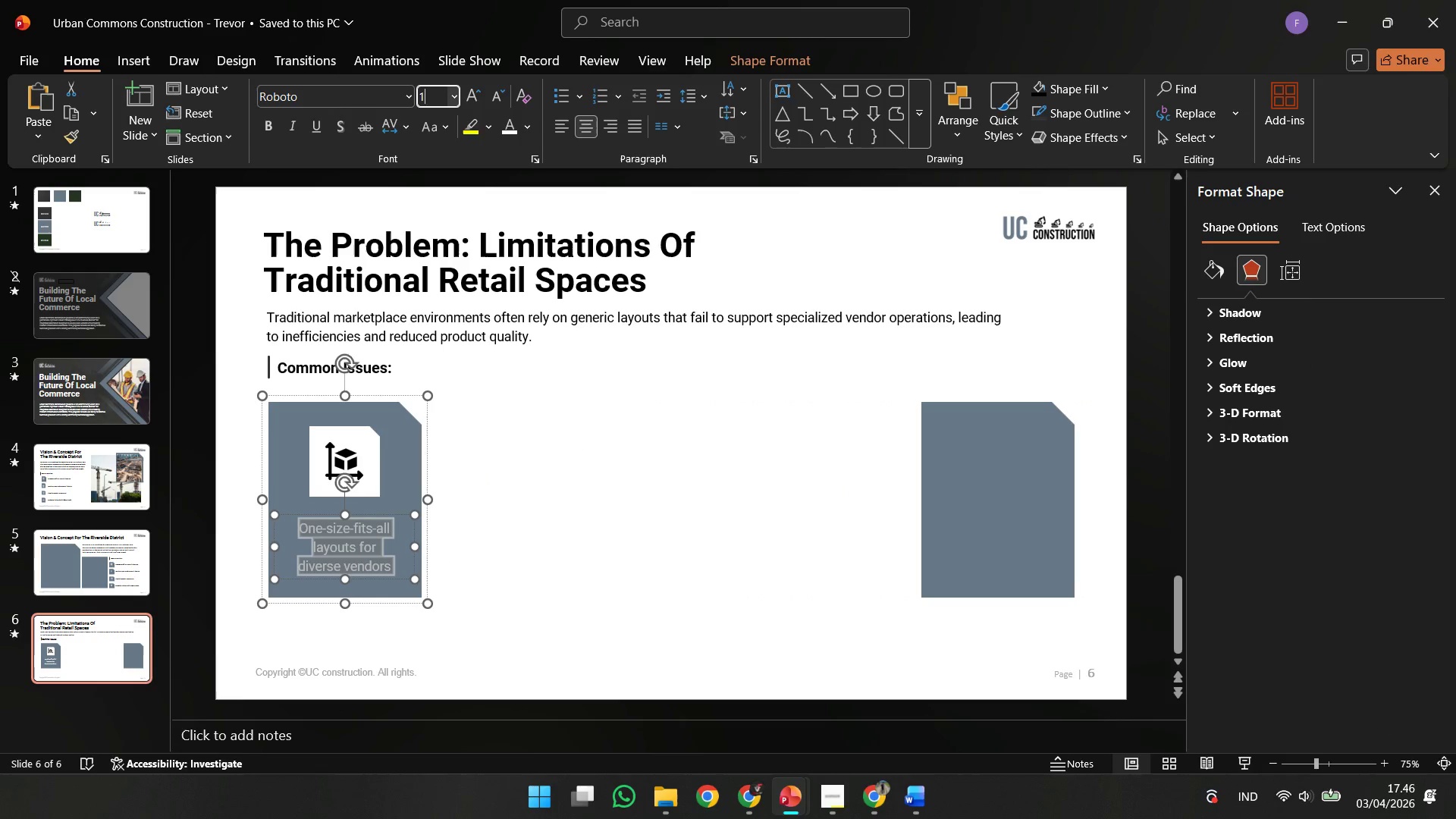 
type(13)
 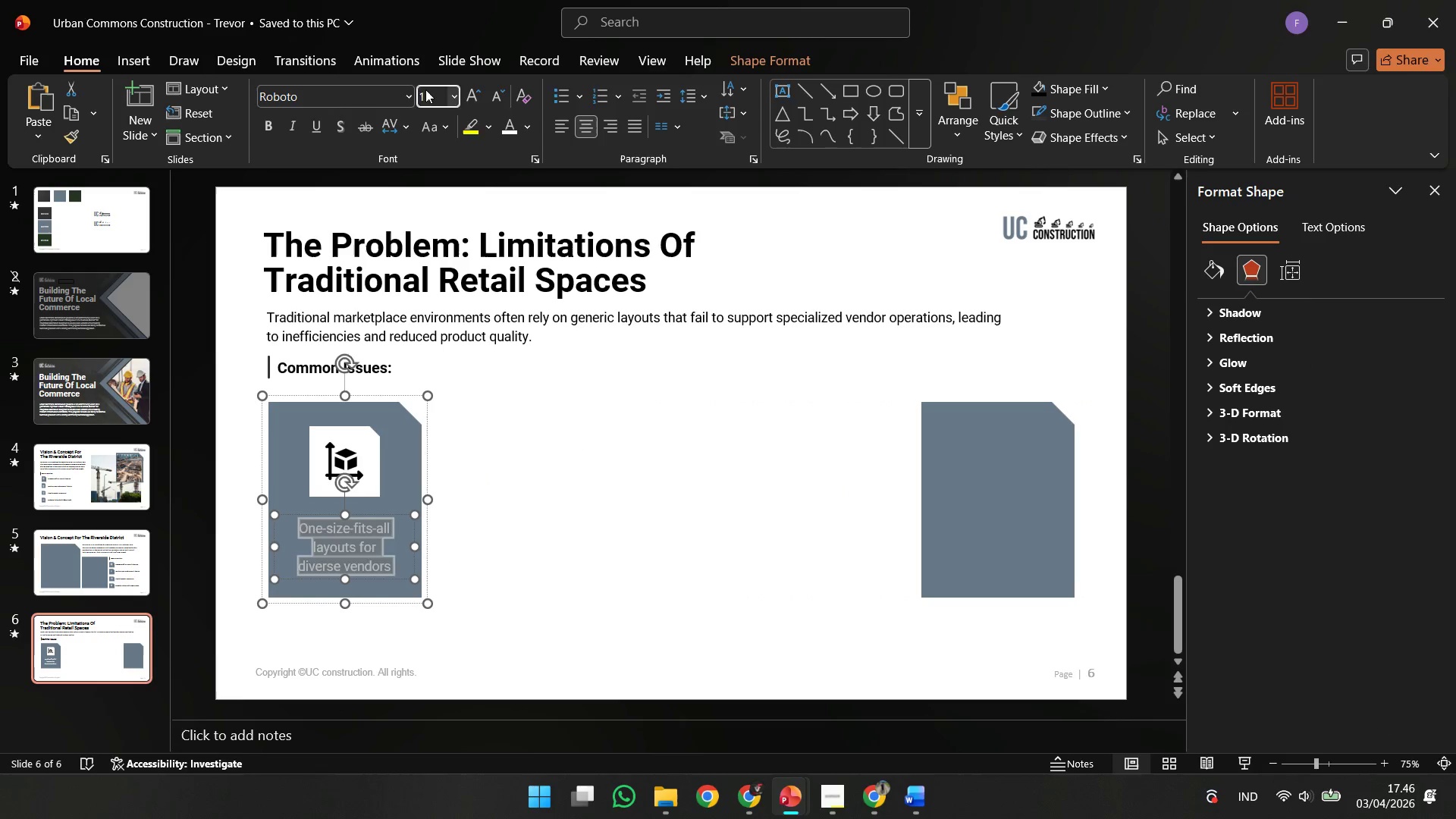 
key(Enter)
 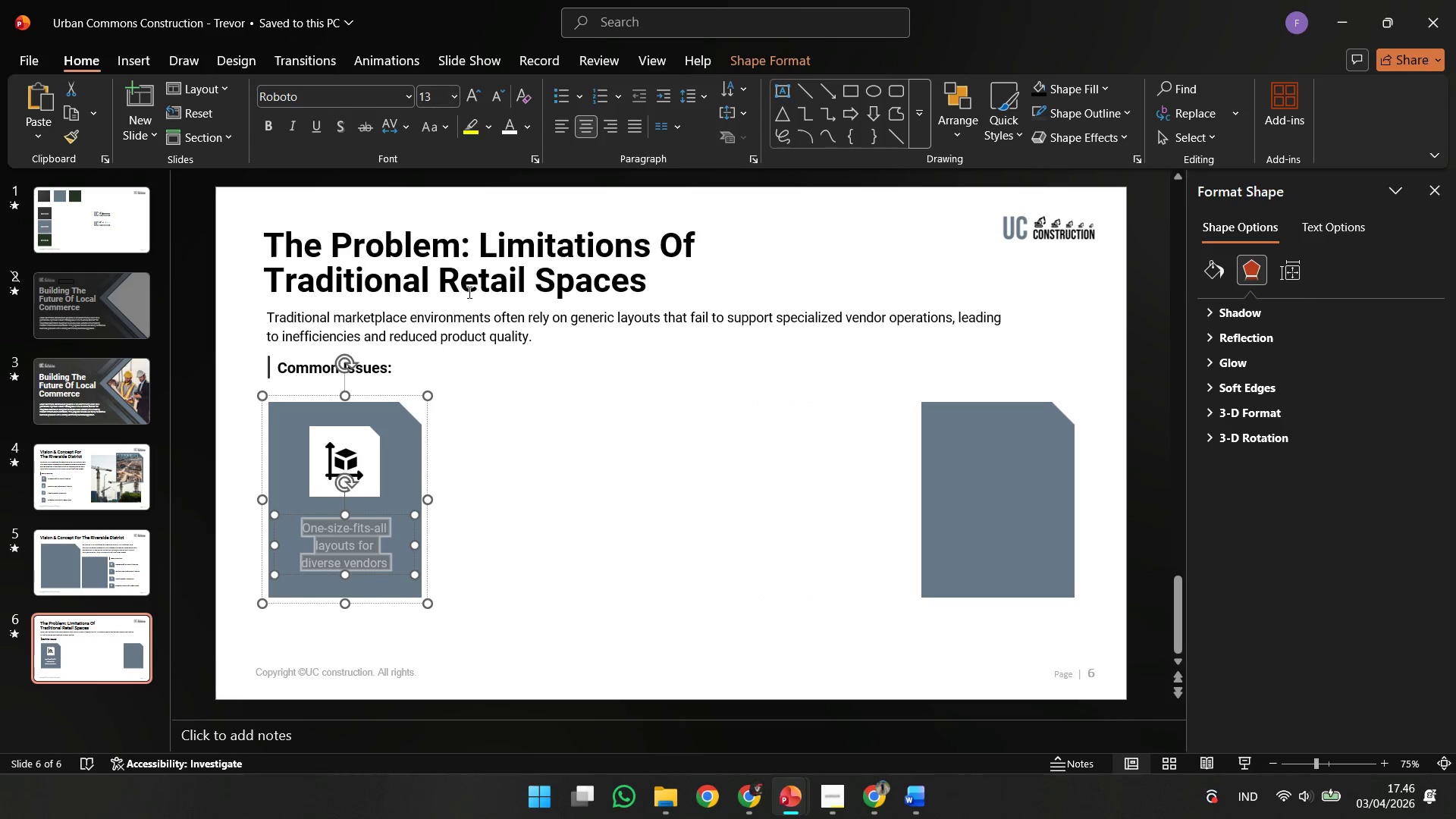 
left_click([488, 377])
 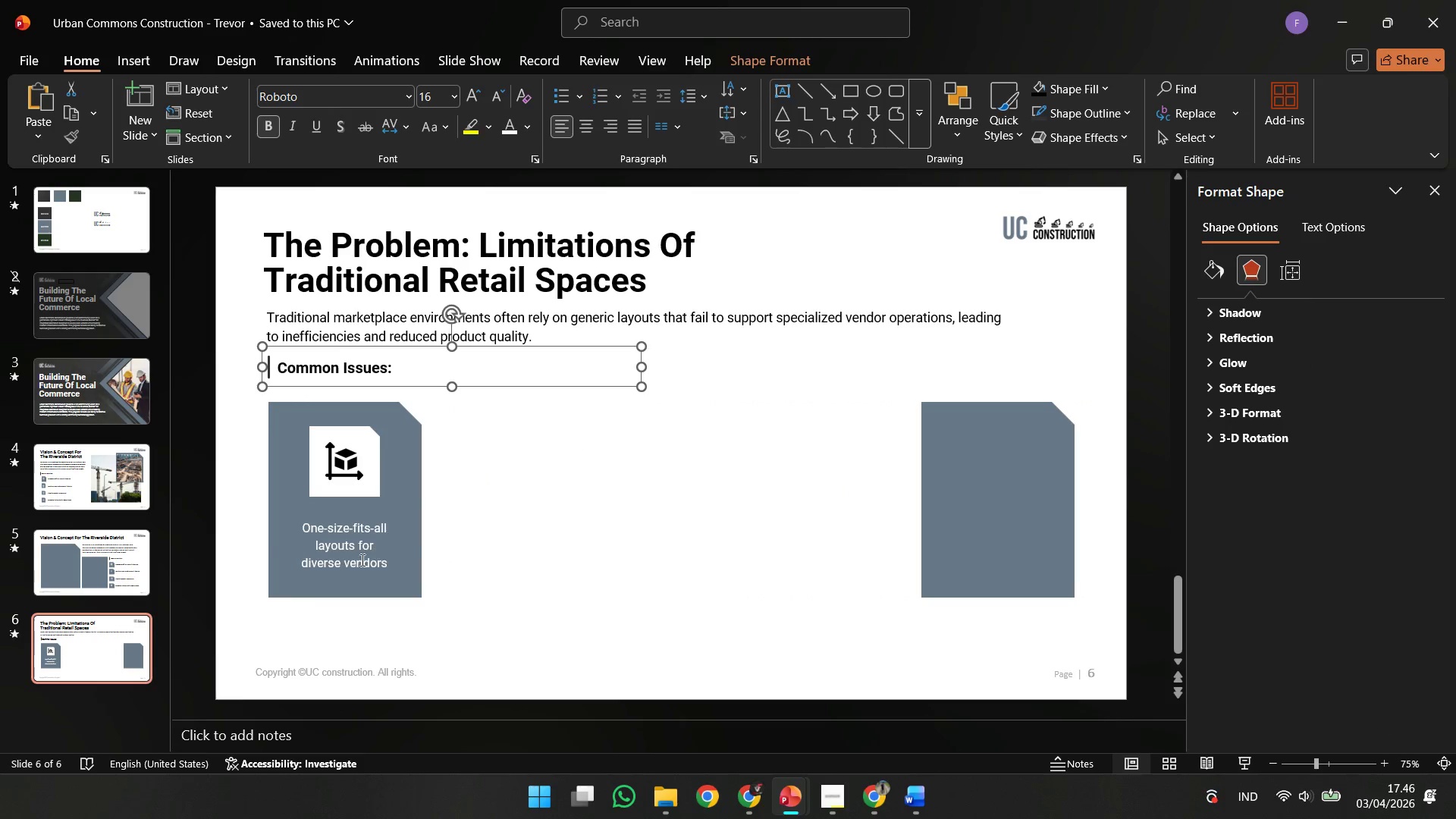 
left_click([353, 563])
 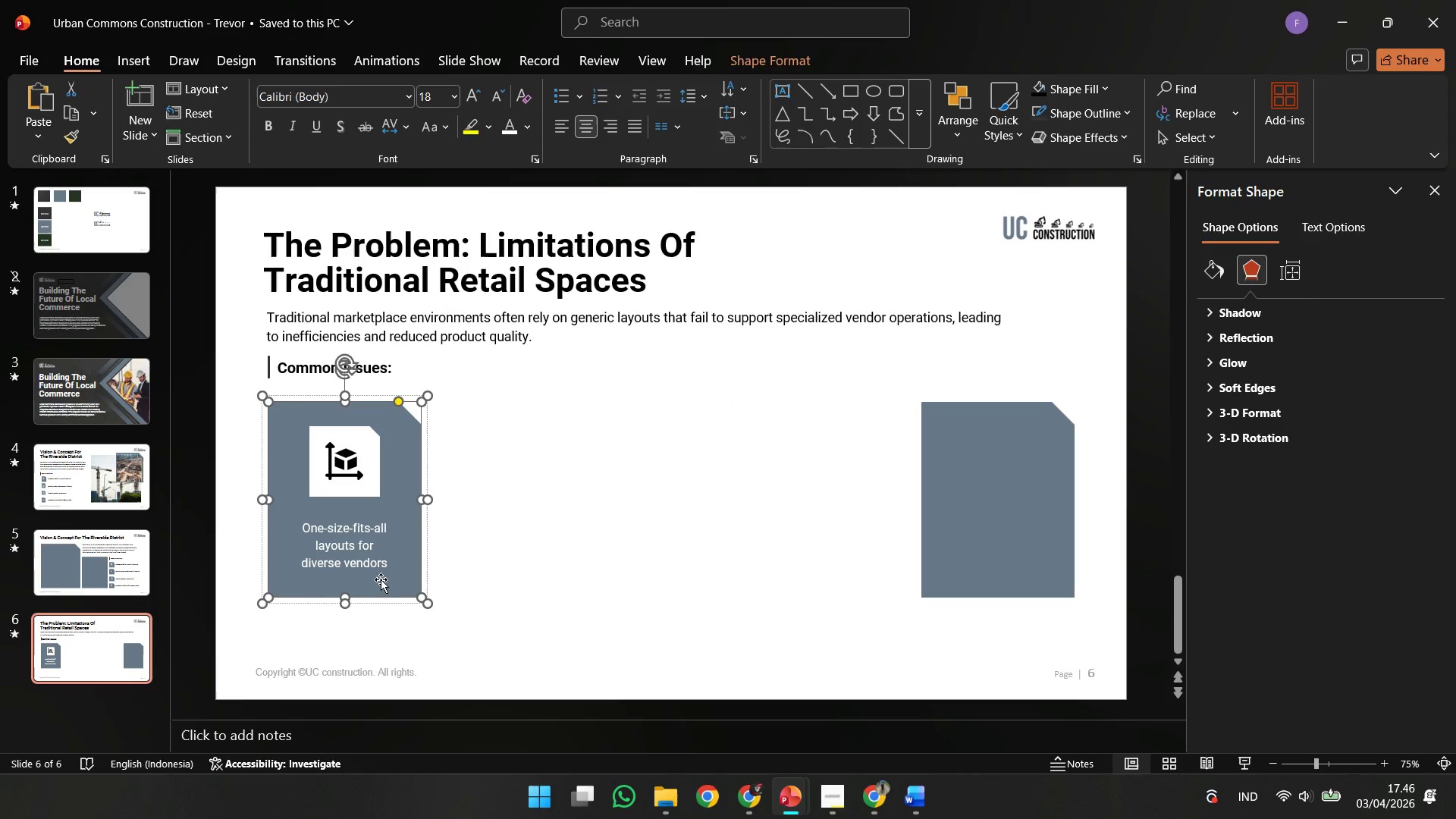 
left_click_drag(start_coordinate=[475, 621], to_coordinate=[470, 622])
 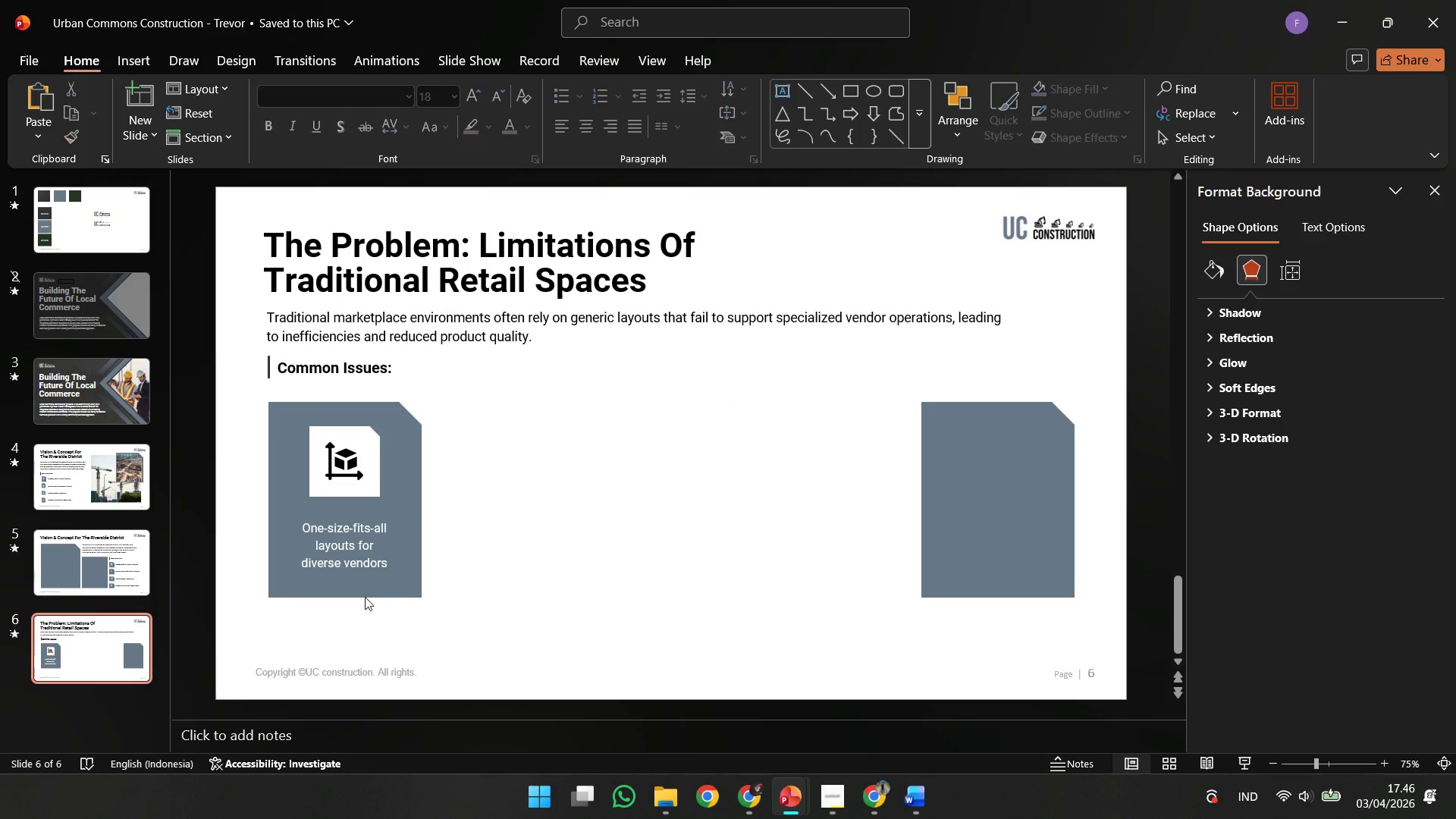 
double_click([365, 597])
 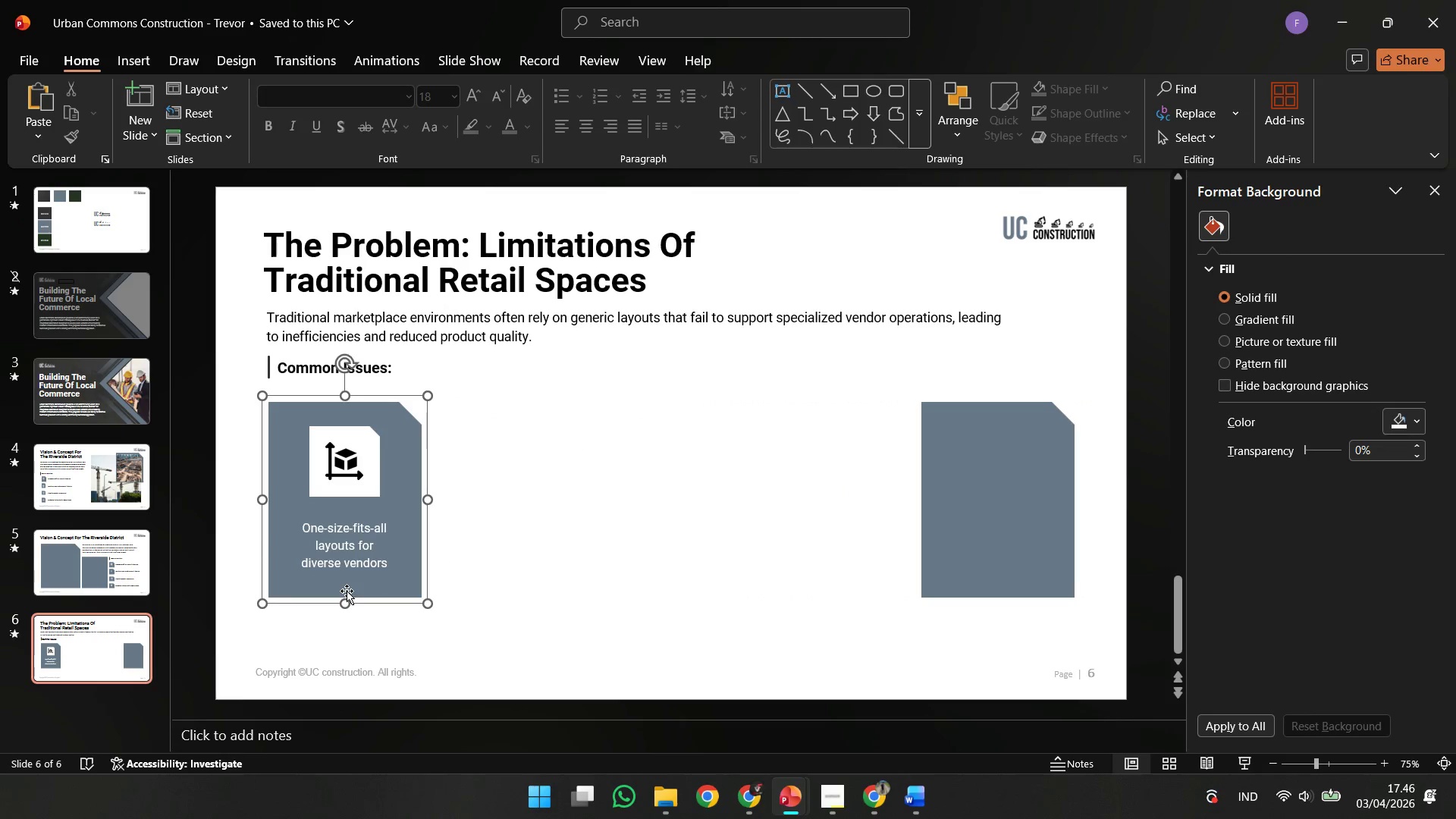 
hold_key(key=ControlLeft, duration=4.36)
left_click_drag(start_coordinate=[347, 591], to_coordinate=[519, 595])
 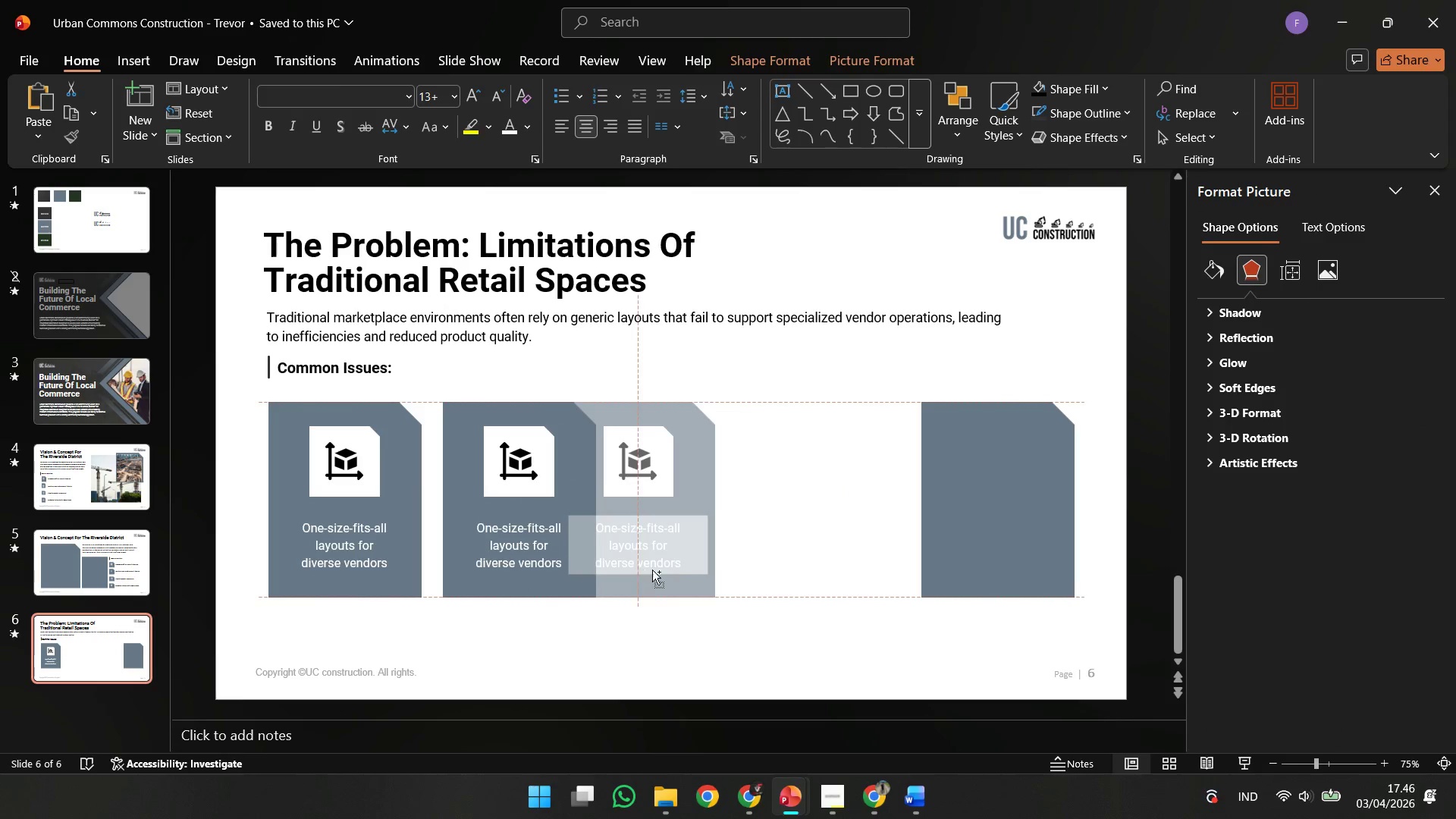 
hold_key(key=ShiftLeft, duration=4.25)
left_click_drag(start_coordinate=[511, 585], to_coordinate=[675, 570])
 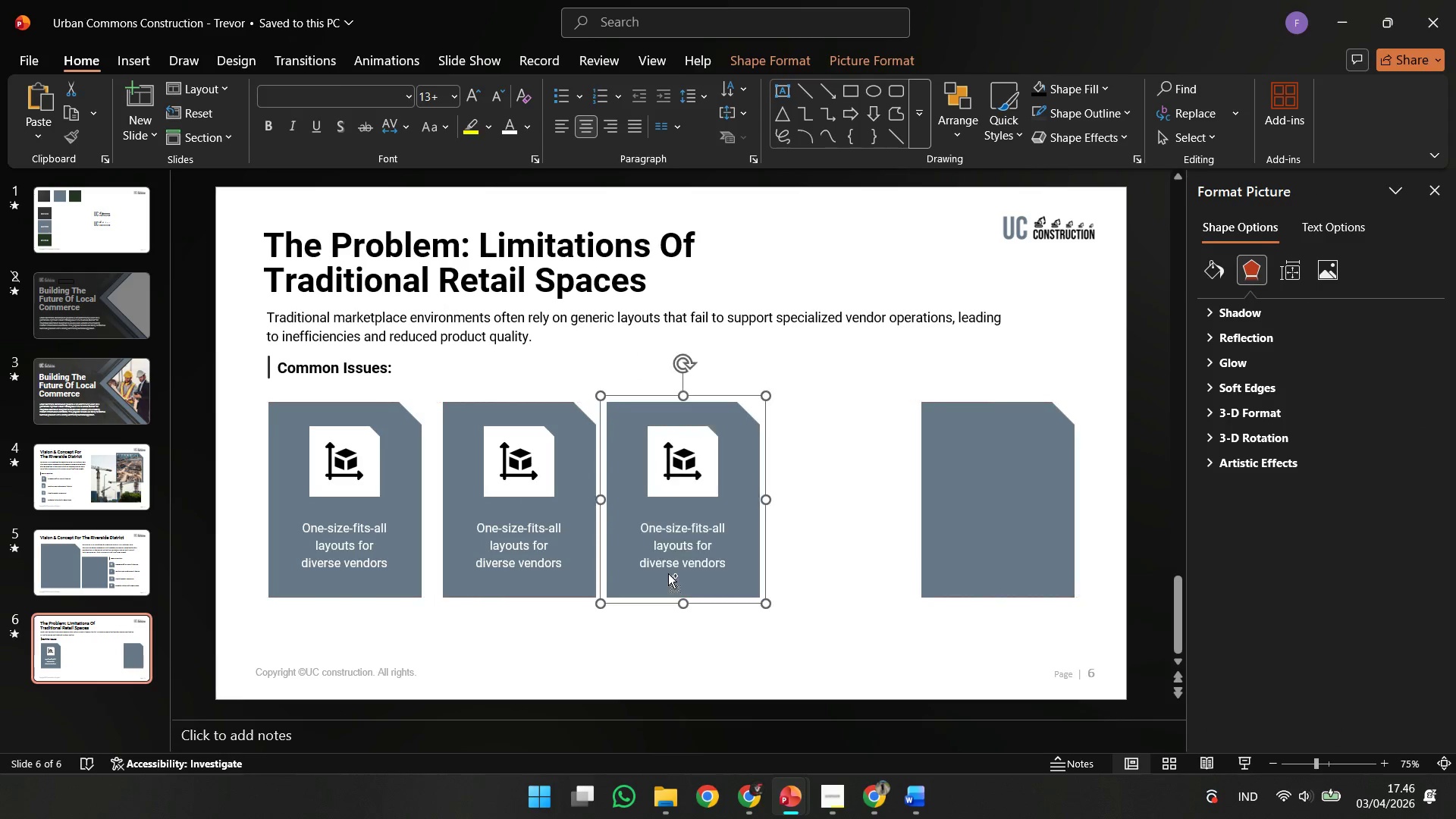 
left_click_drag(start_coordinate=[668, 573], to_coordinate=[809, 550])
 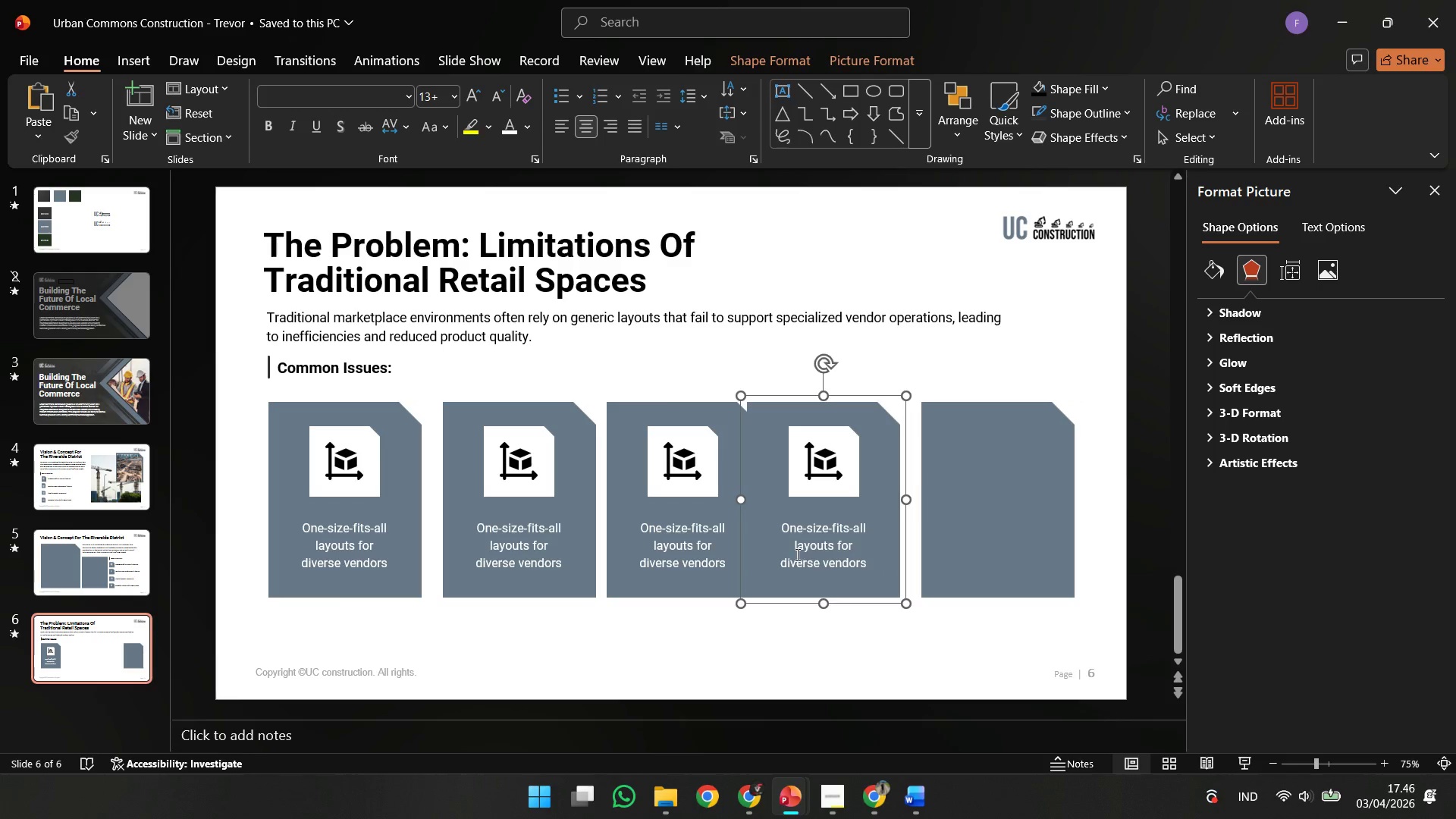 
left_click_drag(start_coordinate=[796, 554], to_coordinate=[973, 558])
 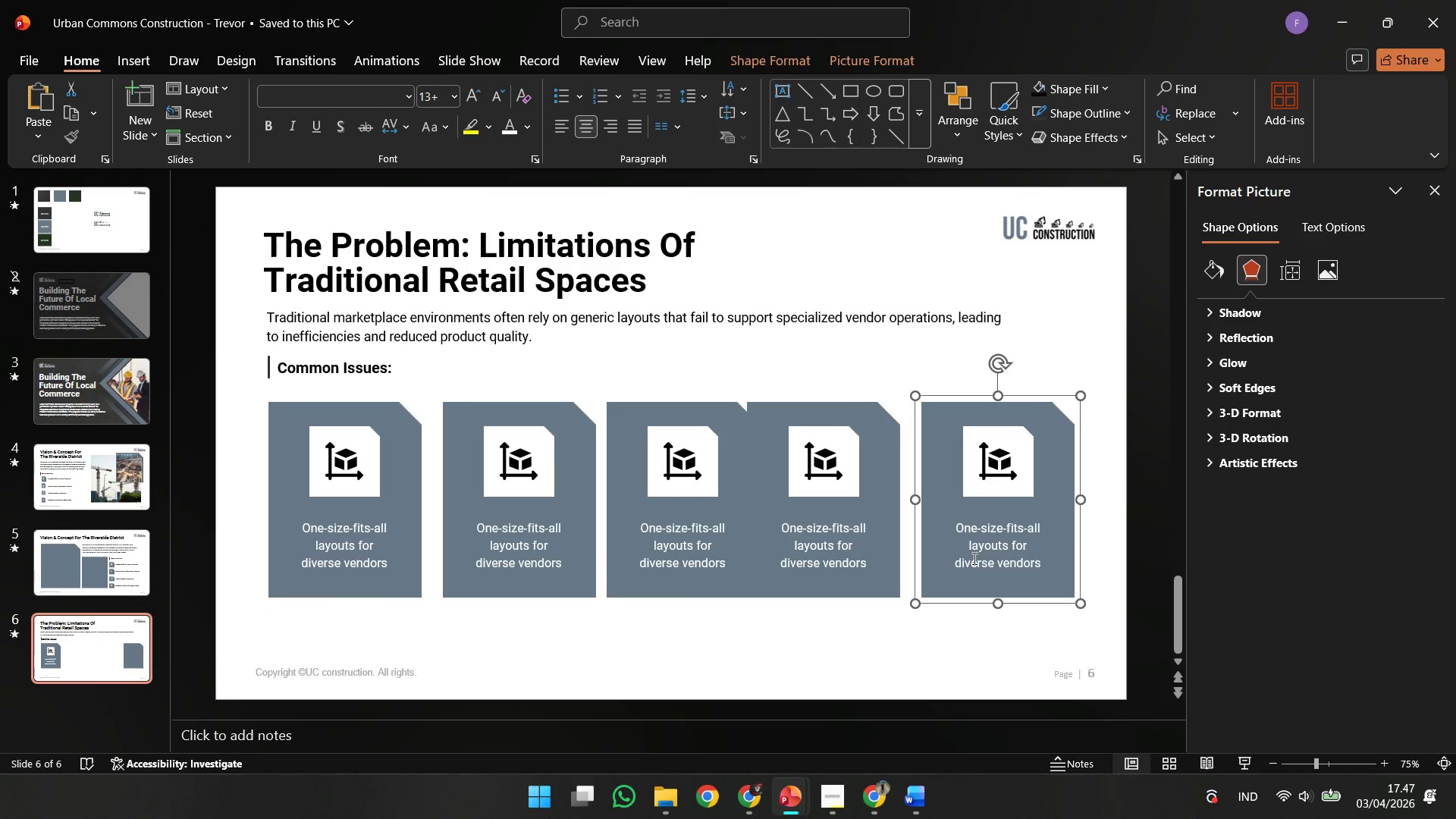 
right_click([973, 558])
 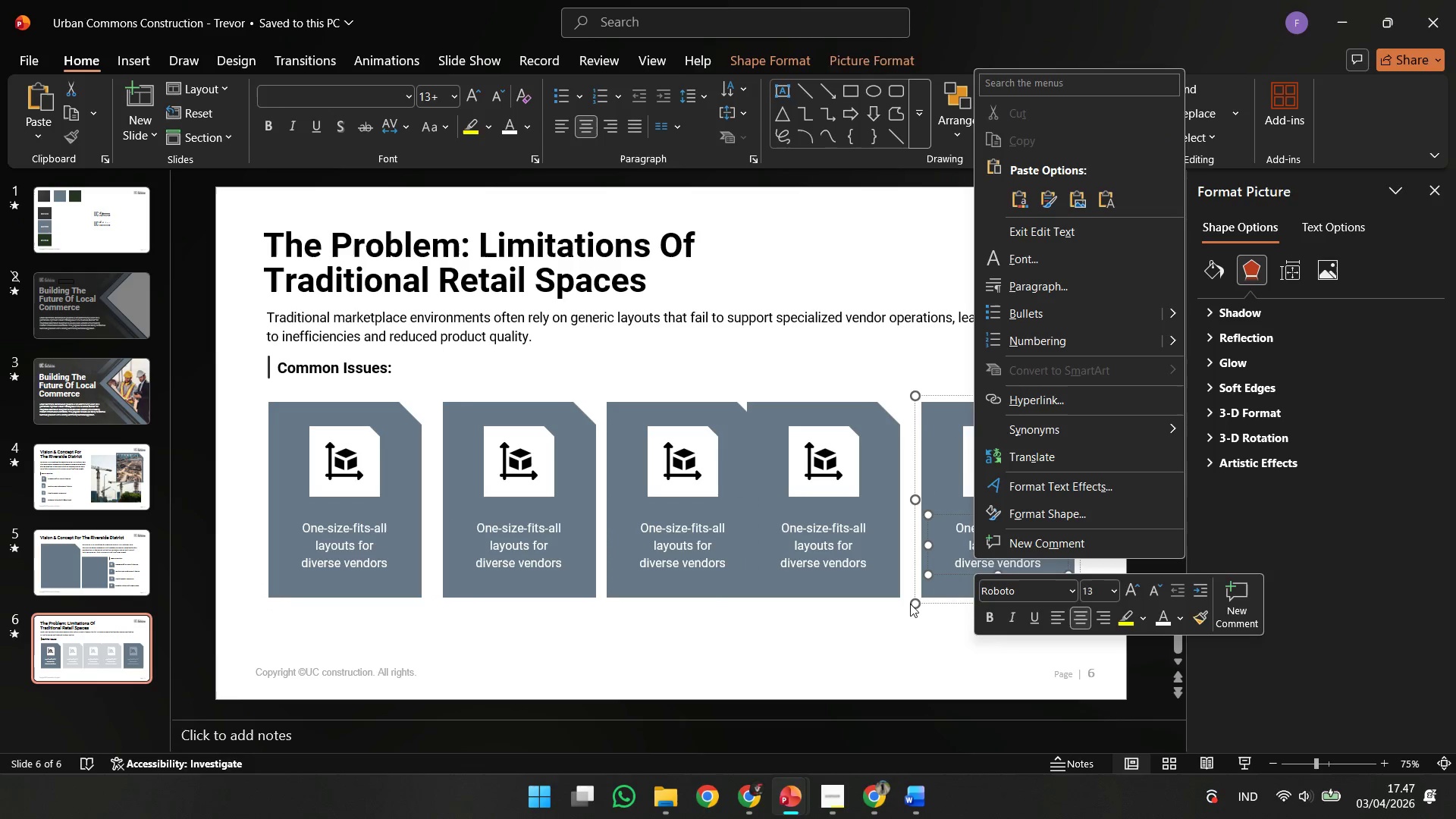 
left_click([896, 626])
 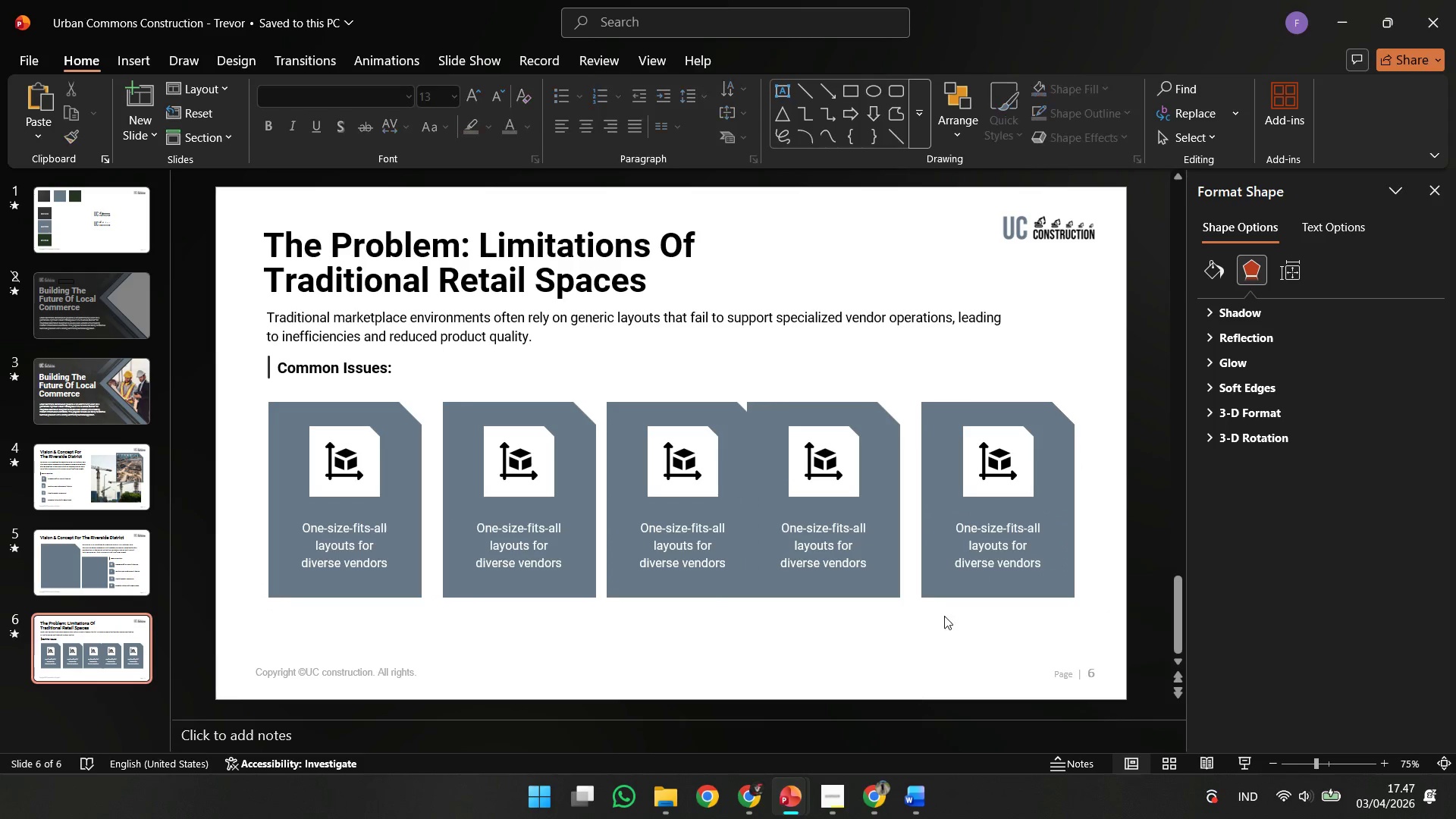 
double_click([959, 598])
 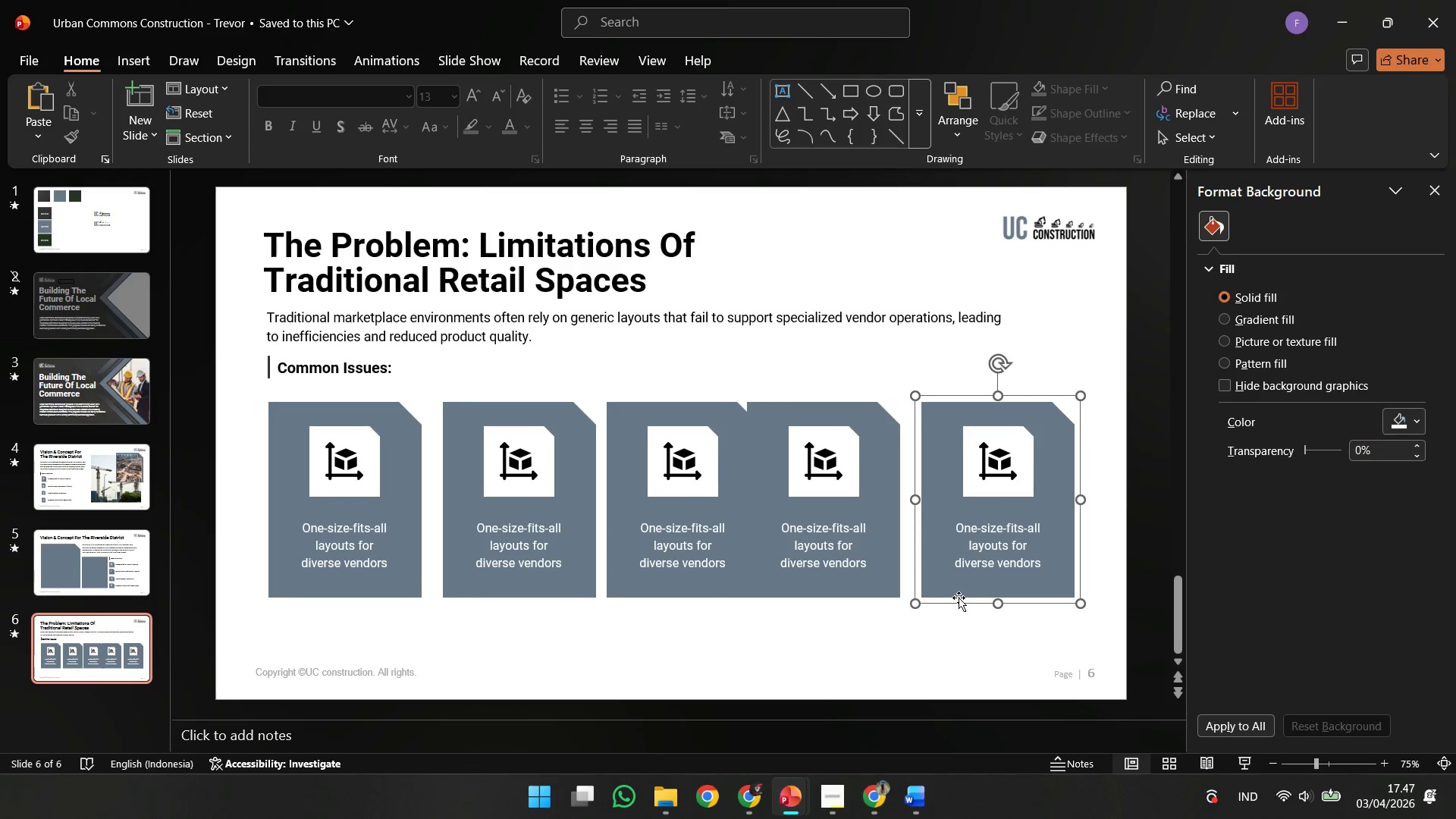 
right_click([959, 598])
 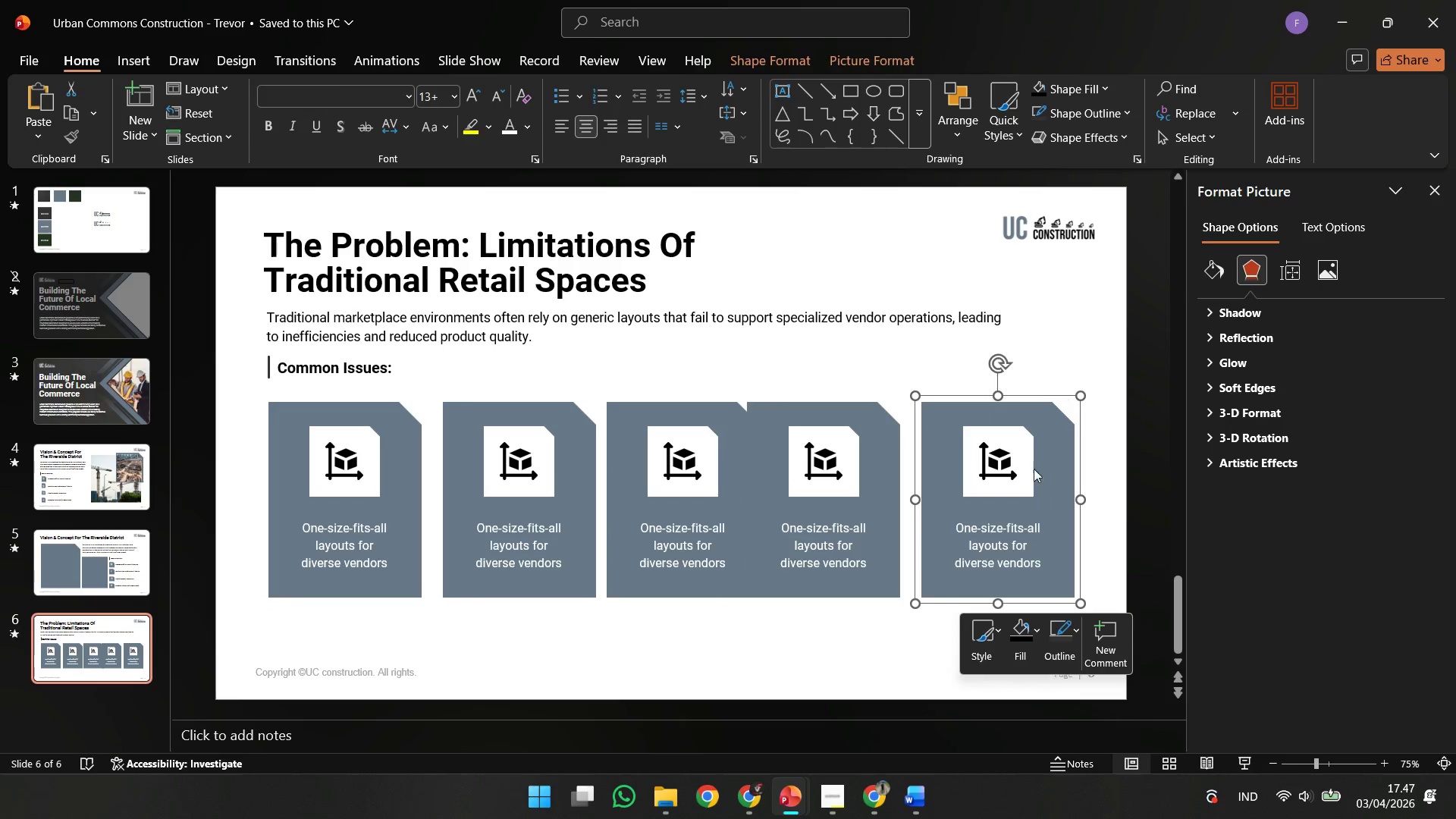 
double_click([927, 611])
 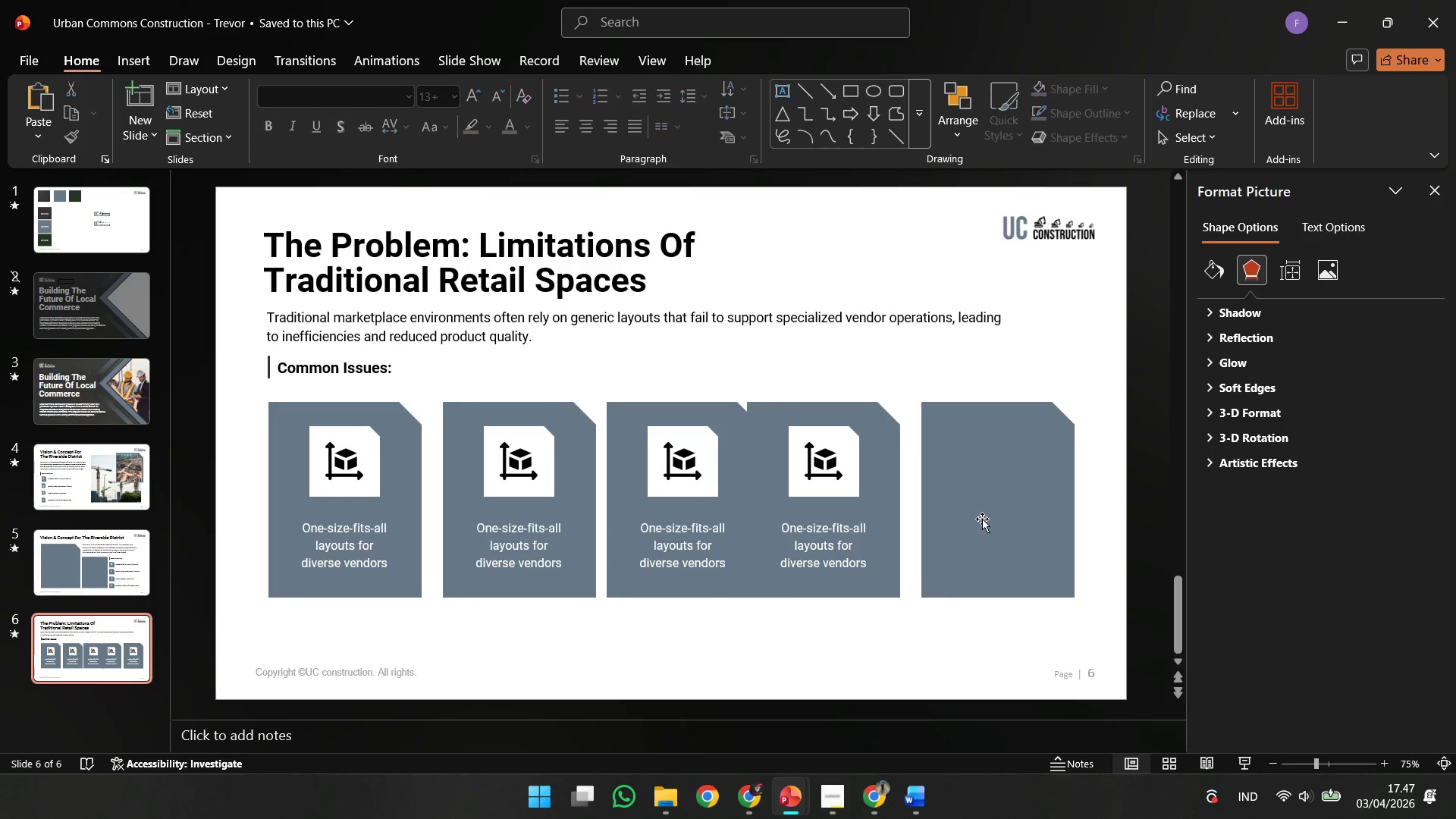 
triple_click([982, 519])
 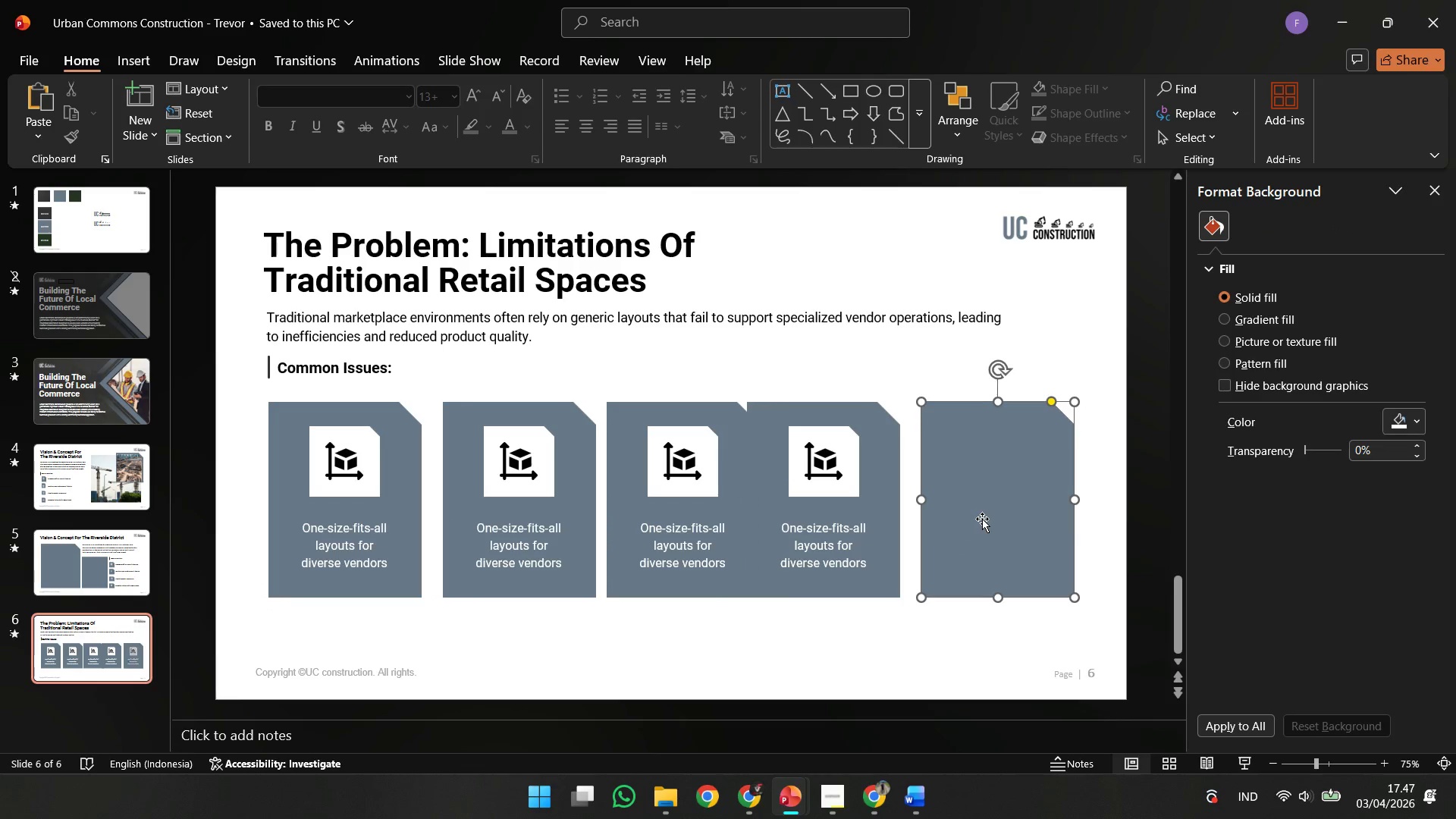 
key(Delete)
 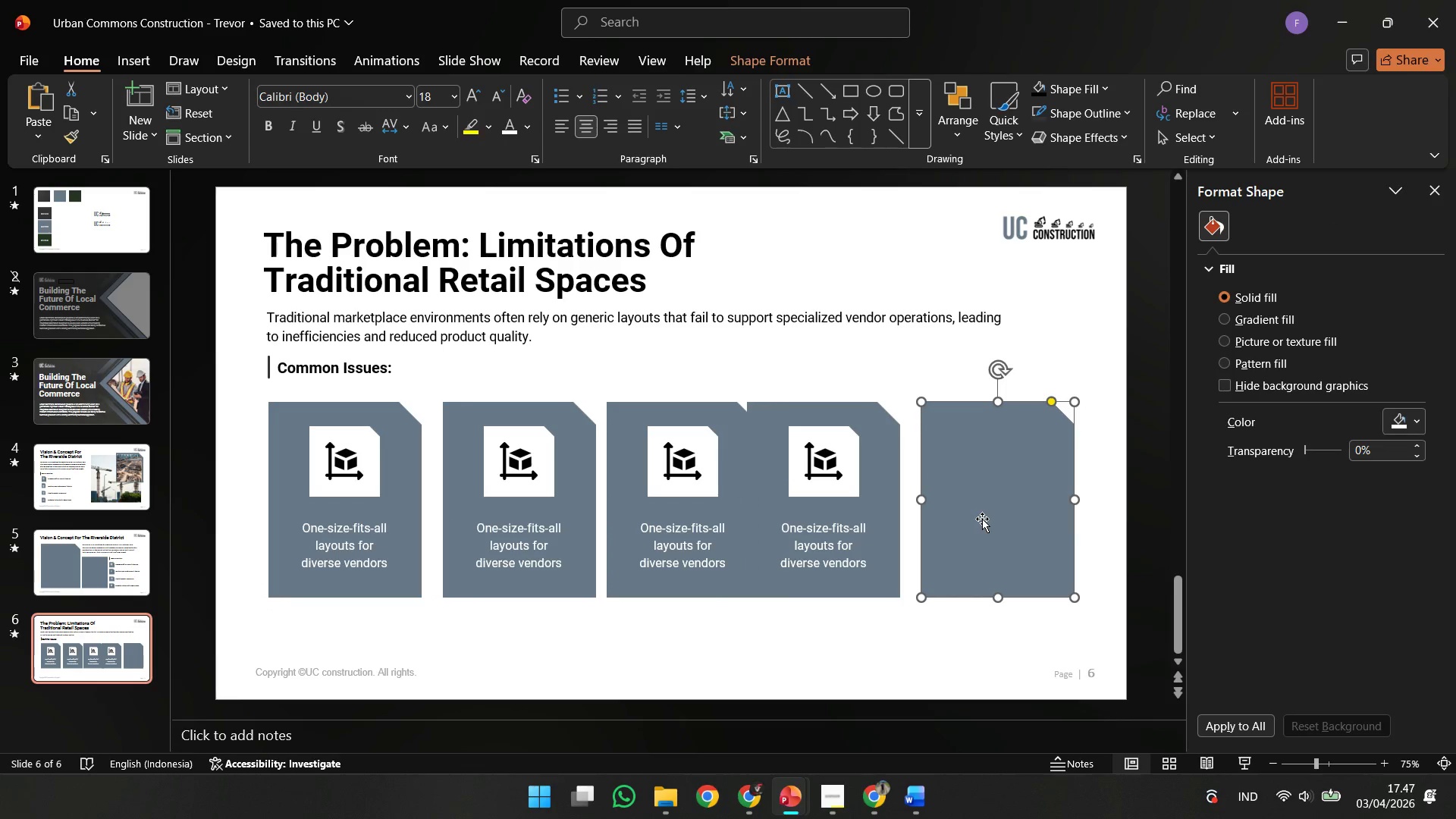 
left_click([982, 519])
 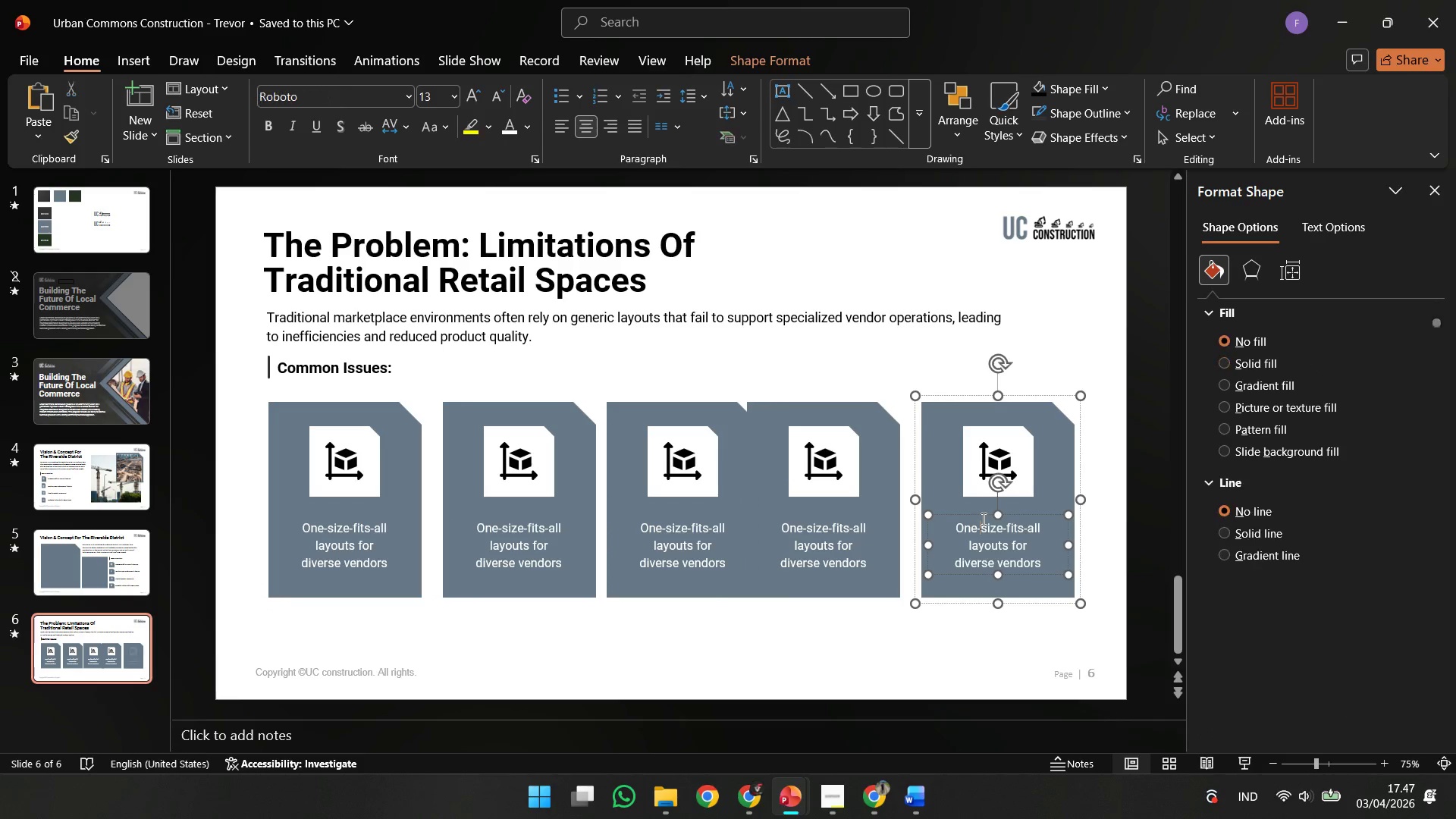 
hold_key(key=ShiftLeft, duration=1.88)
left_click([839, 510])
 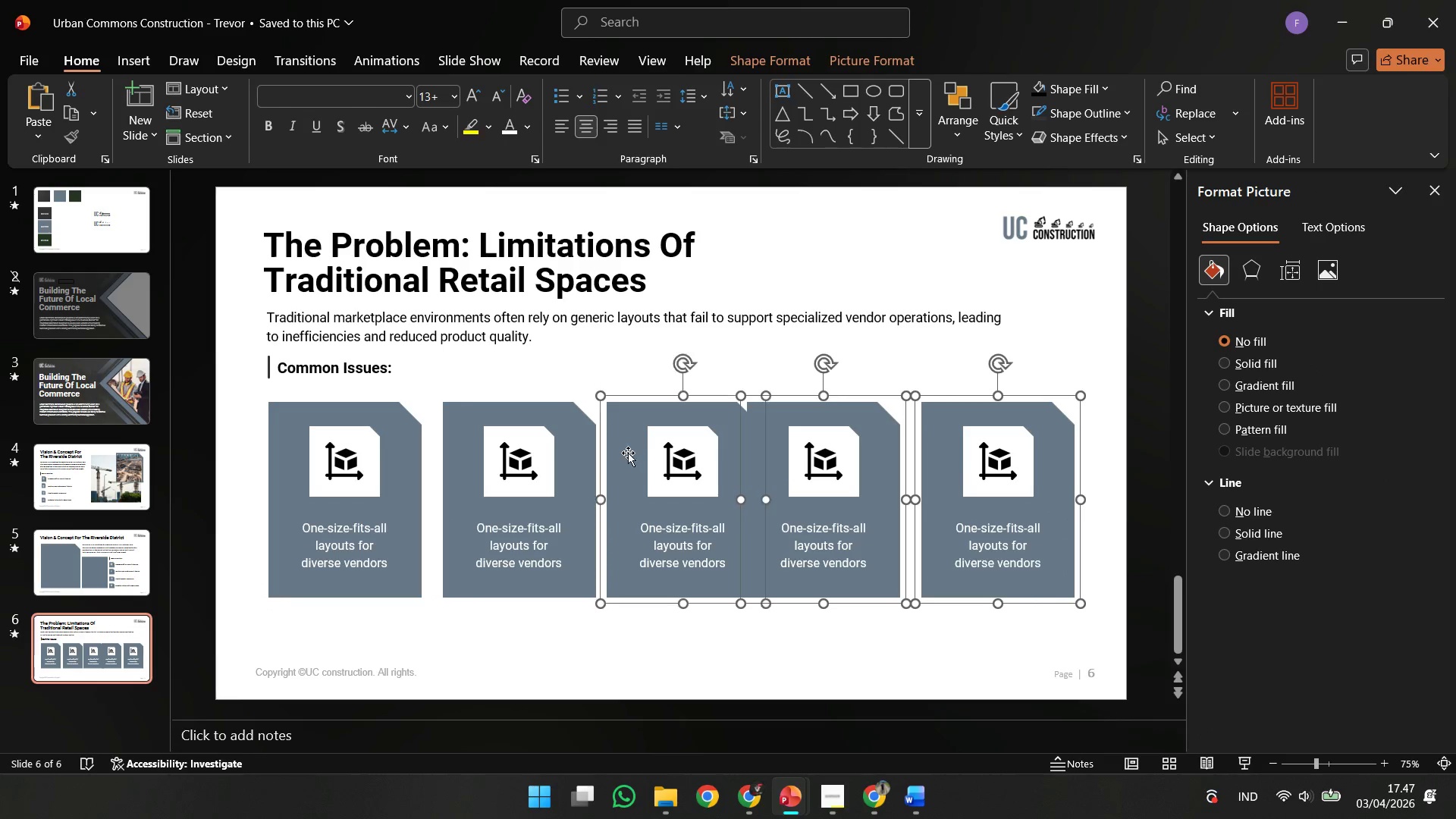 
double_click([510, 455])
 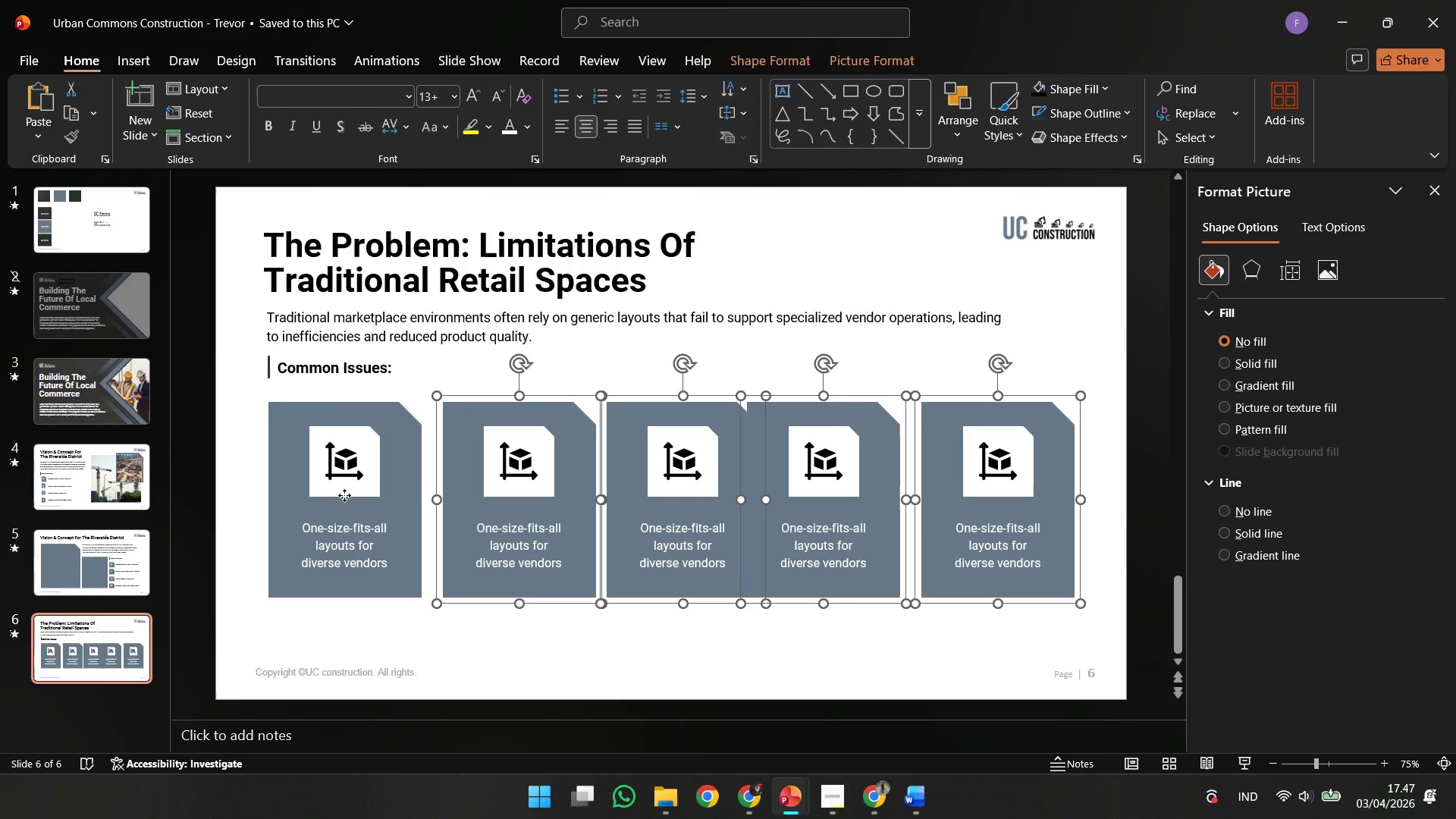 
triple_click([344, 495])
 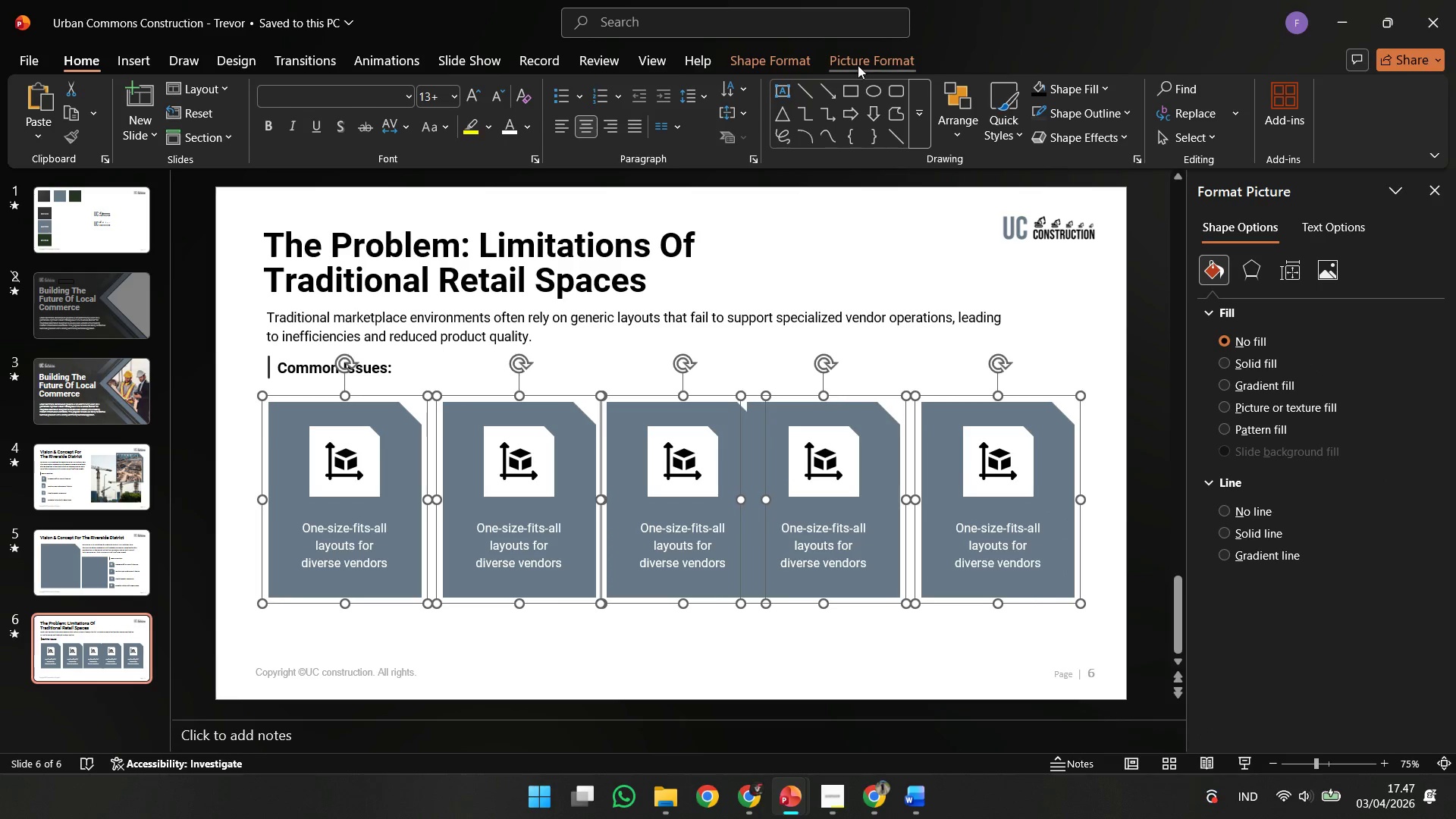 
left_click([861, 64])
 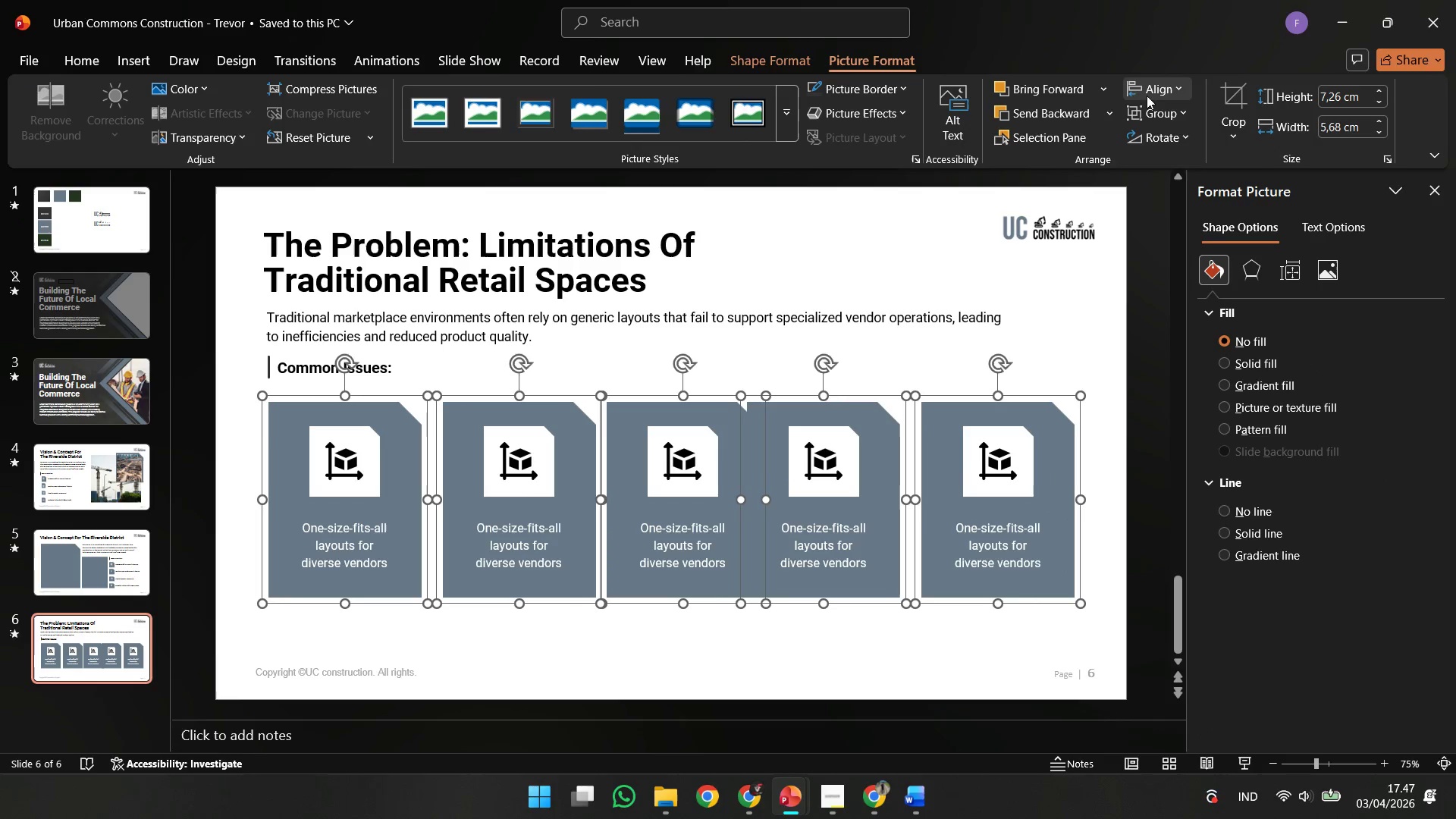 
left_click([1149, 95])
 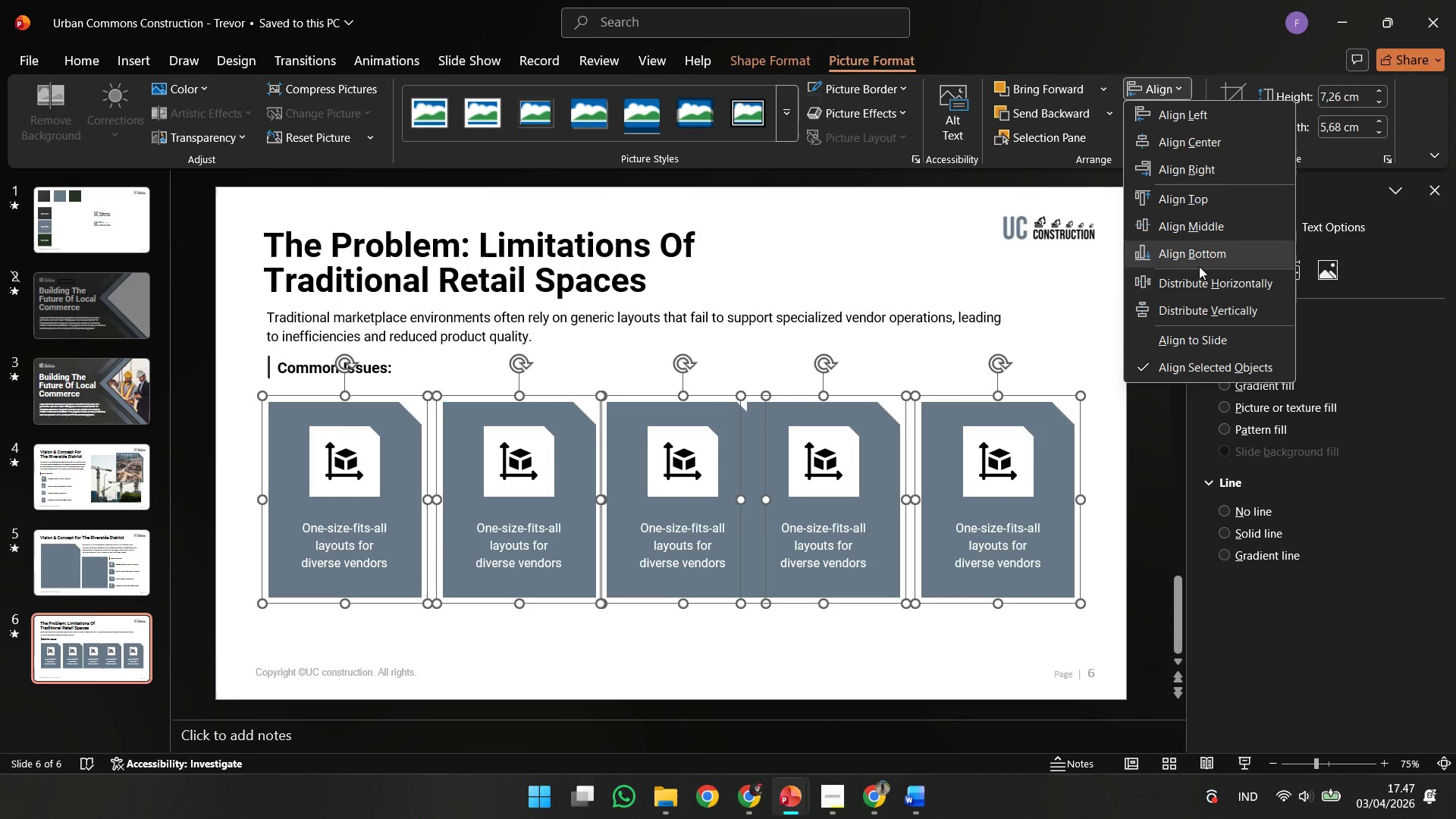 
left_click([1195, 274])
 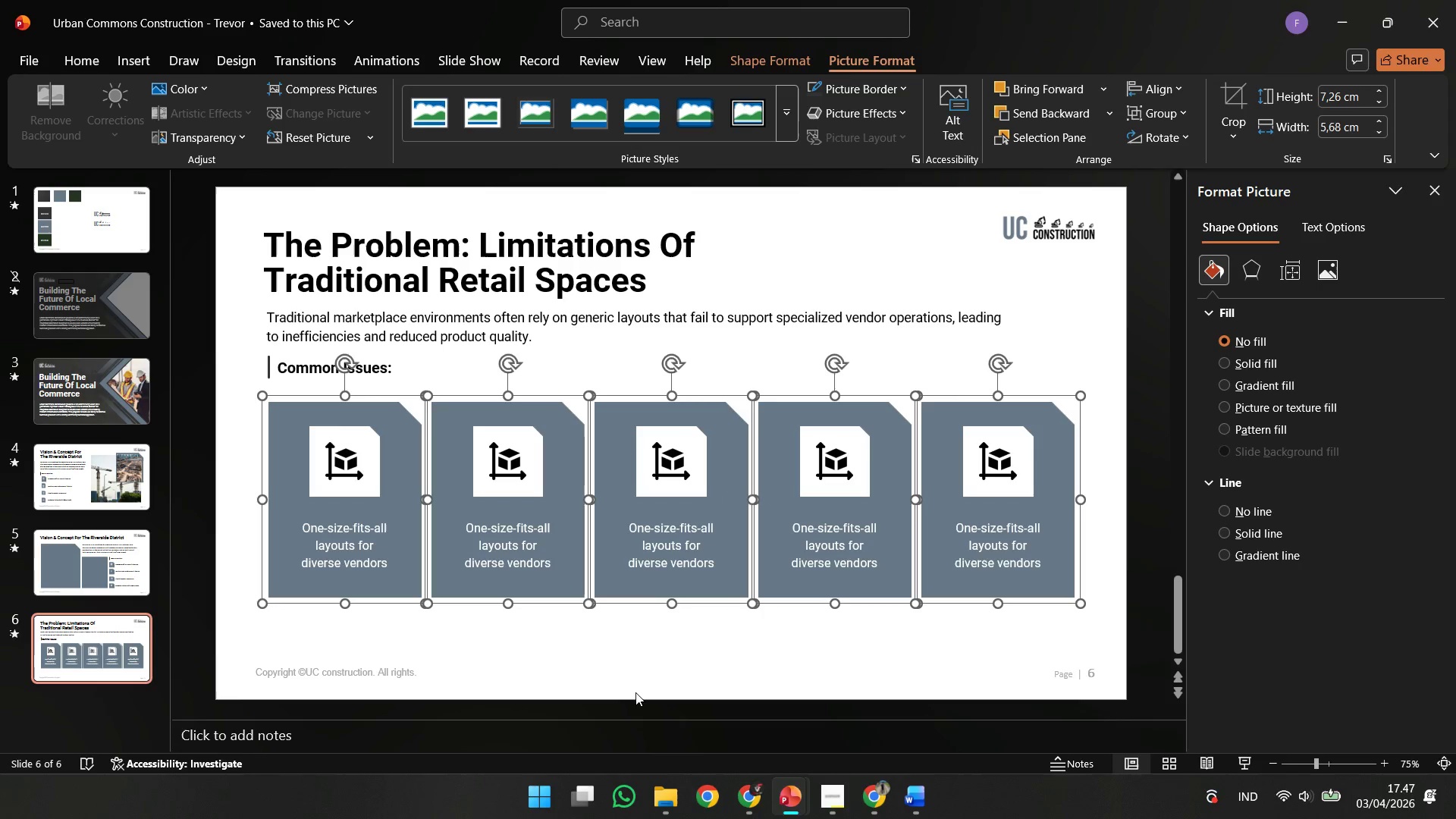 
left_click([756, 688])
 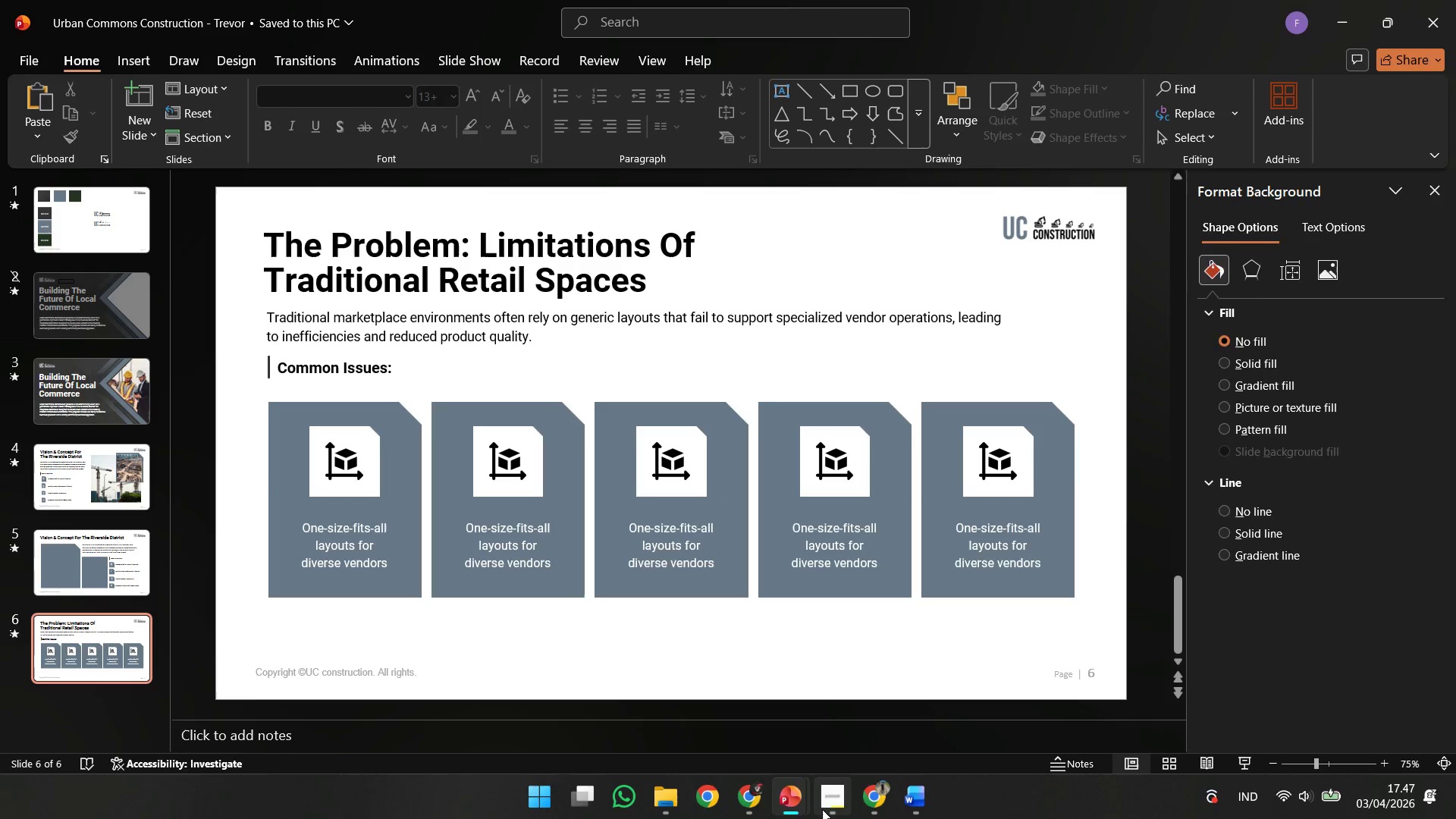 
left_click([822, 809])